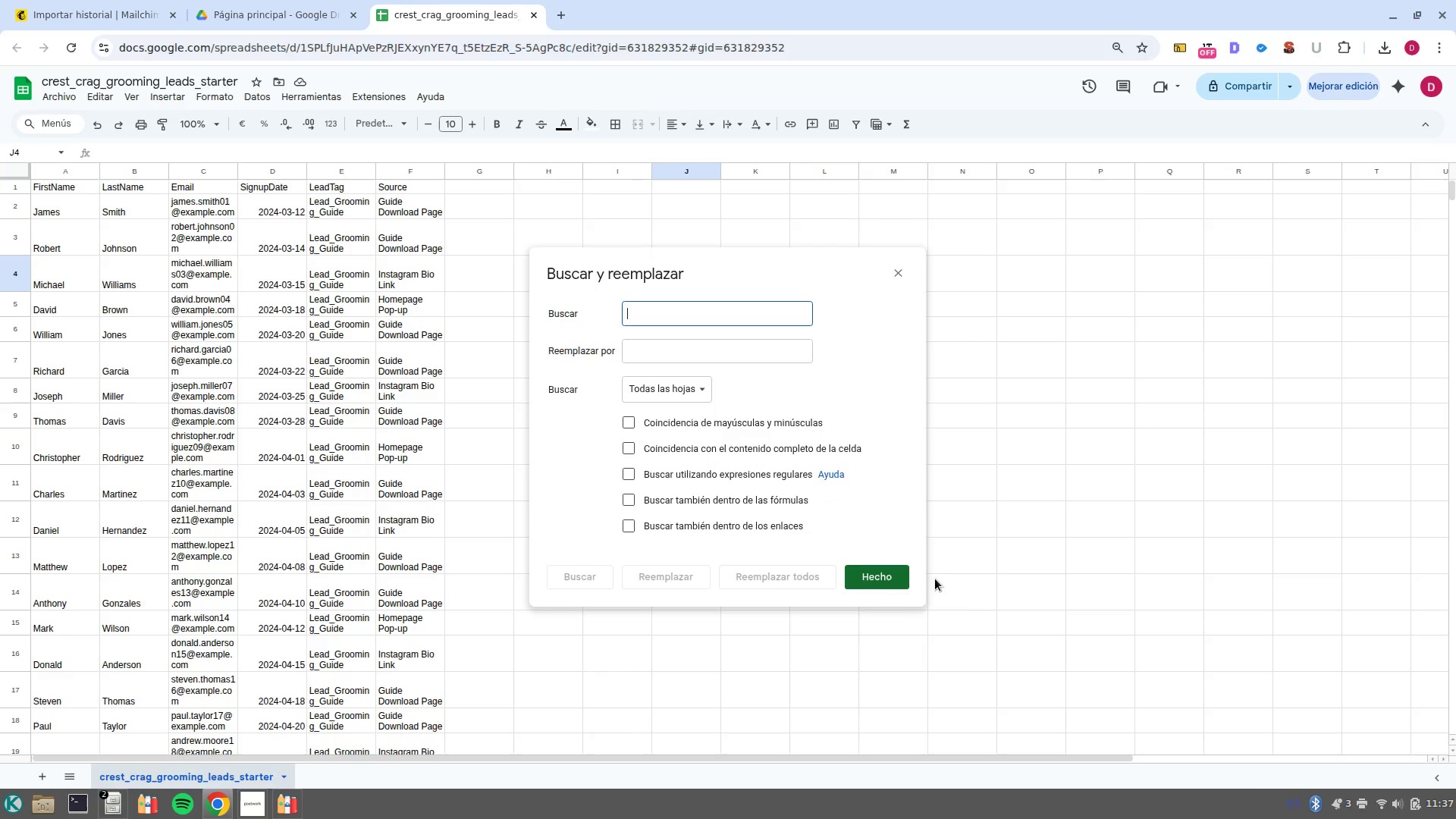 
hold_key(key=AltRight, duration=0.51)
 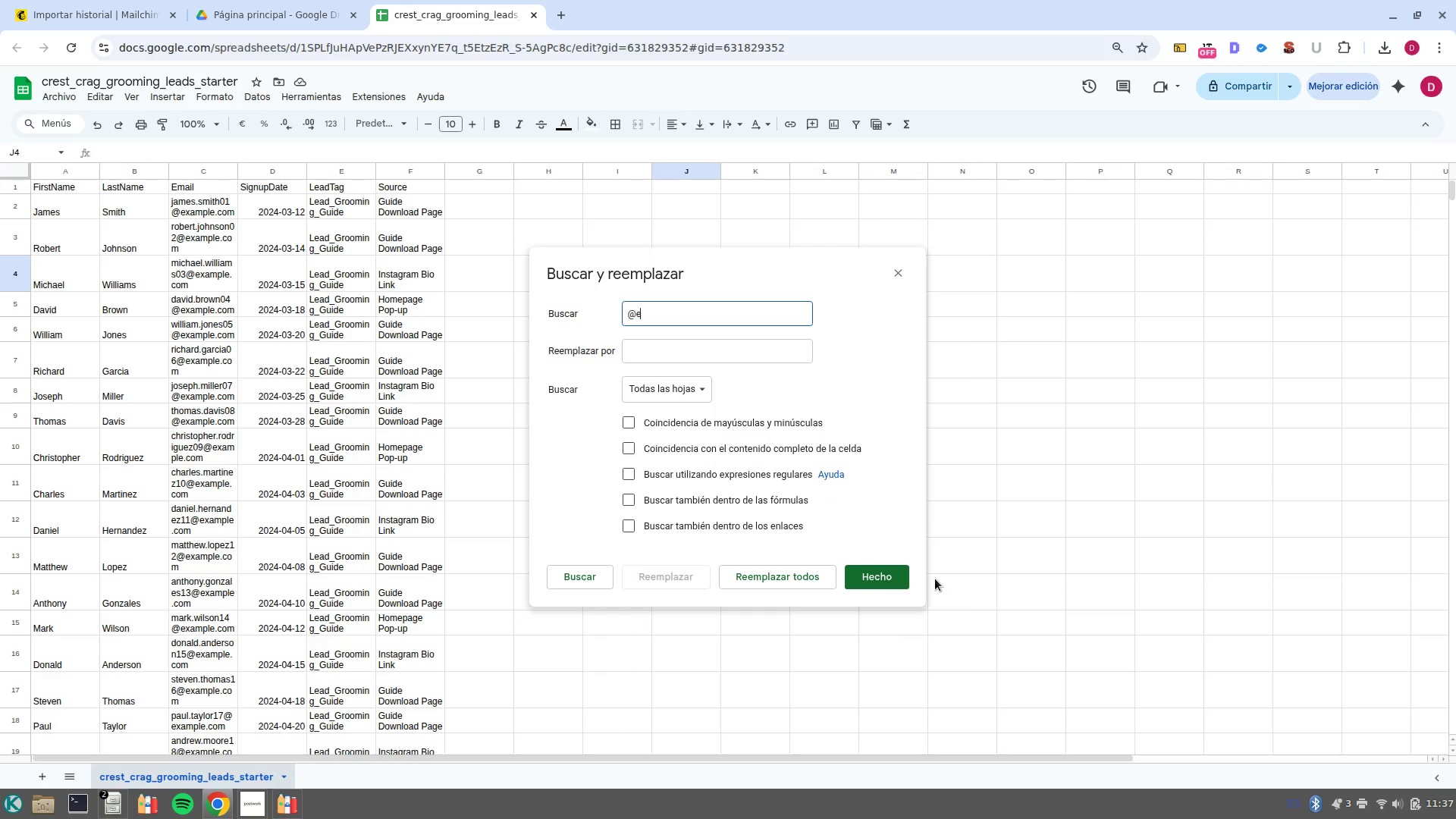 
type(qexmaple)
 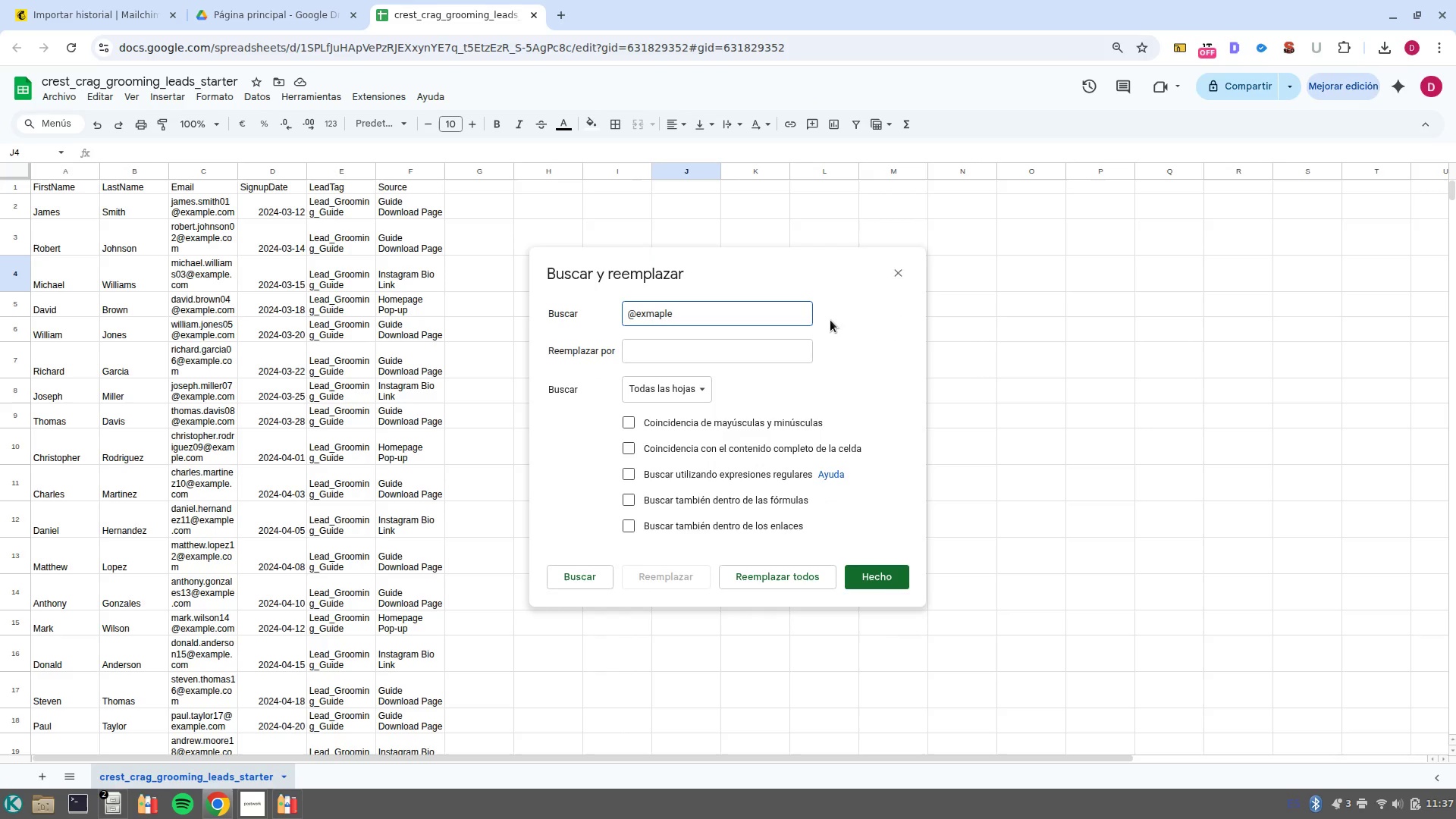 
key(ArrowLeft)
 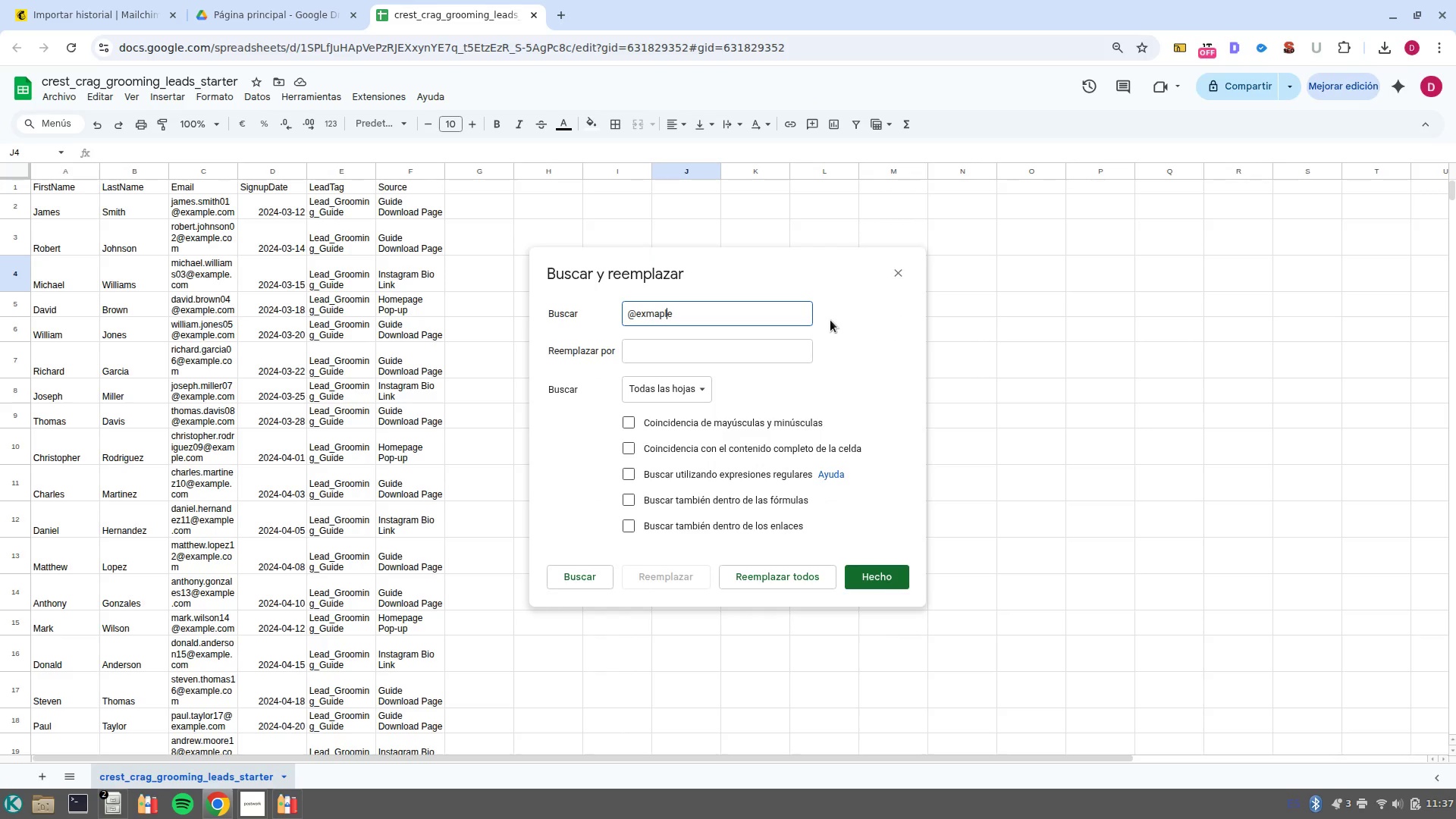 
key(ArrowLeft)
 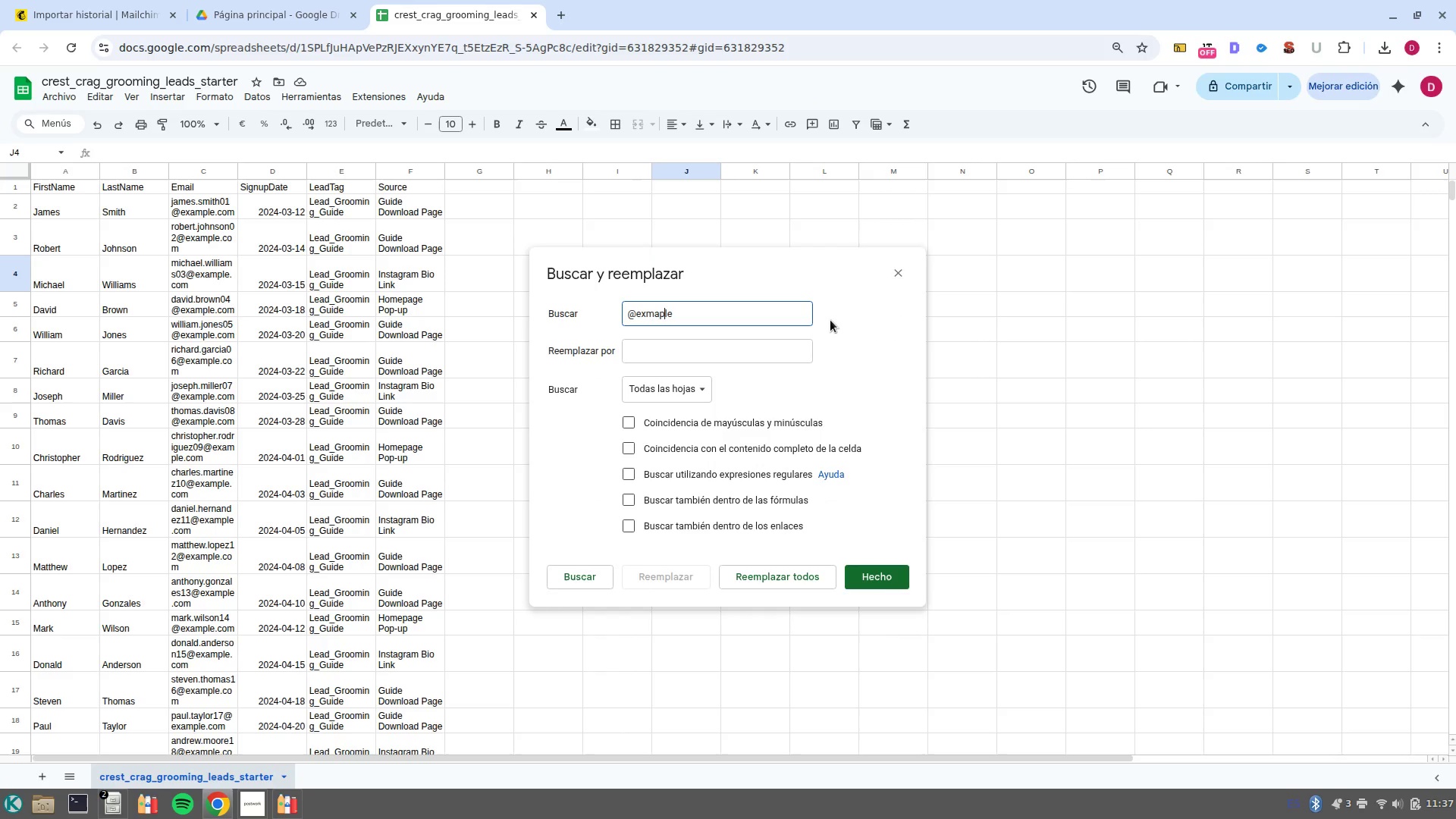 
key(ArrowLeft)
 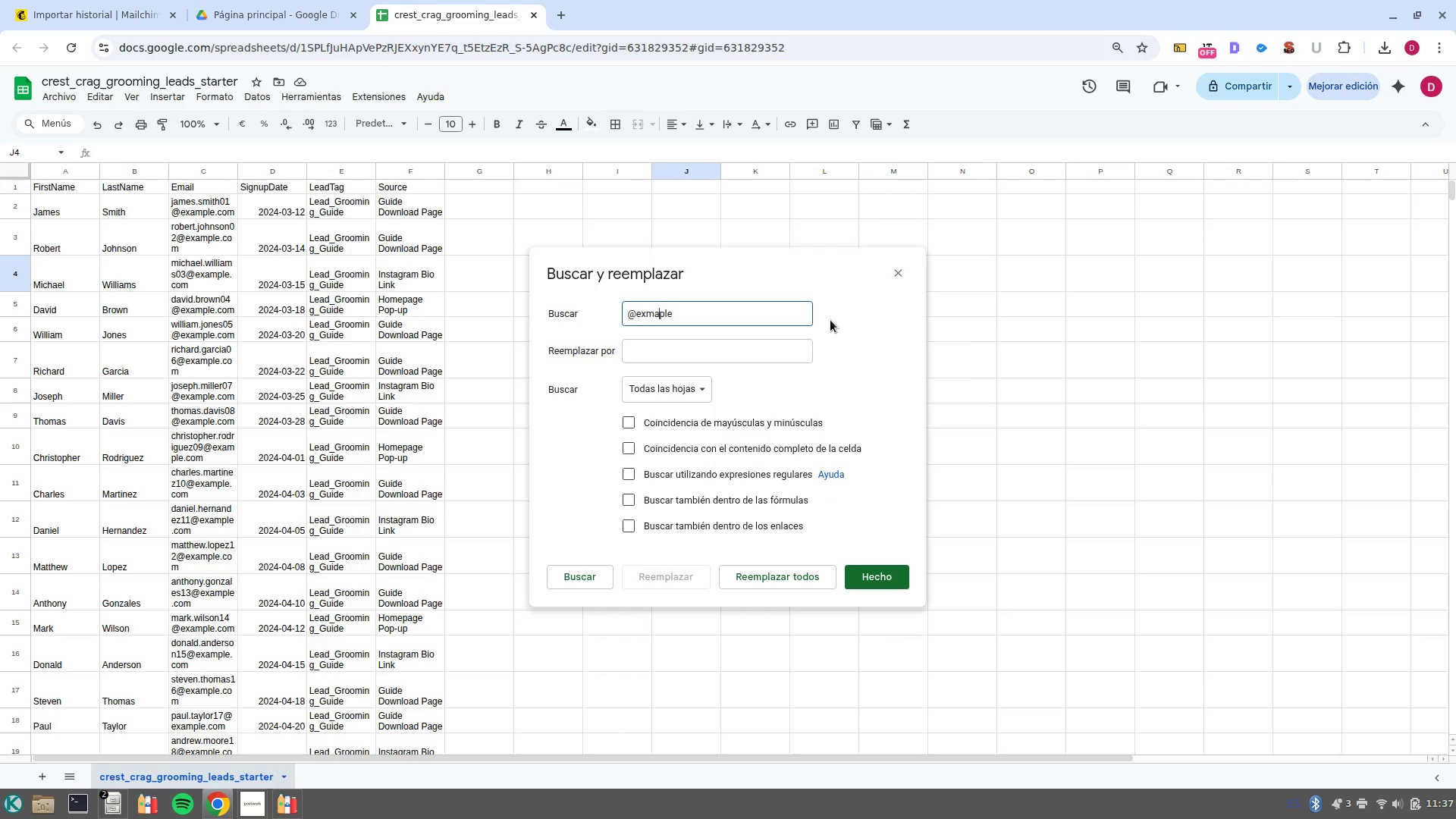 
key(ArrowLeft)
 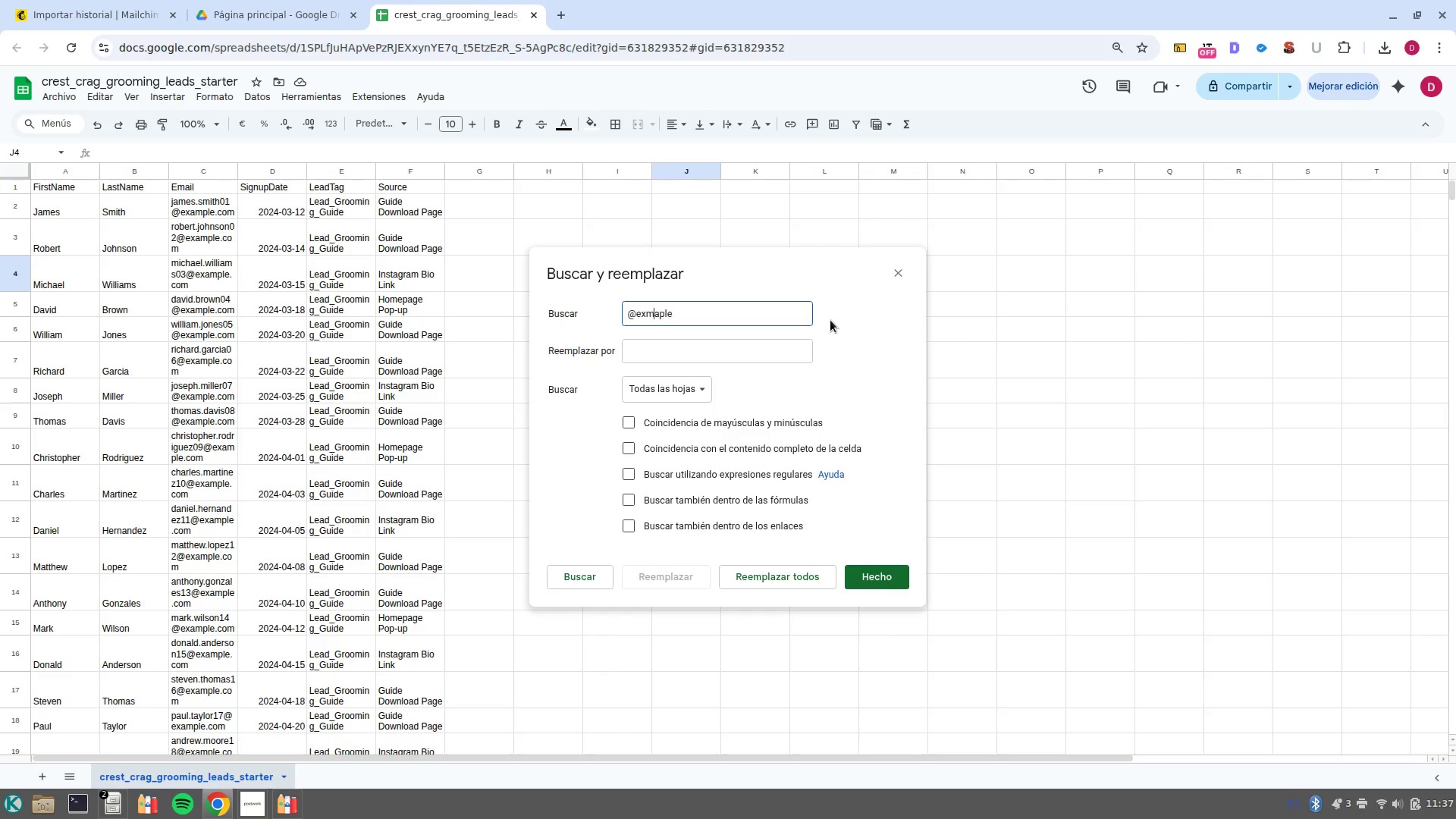 
key(ArrowLeft)
 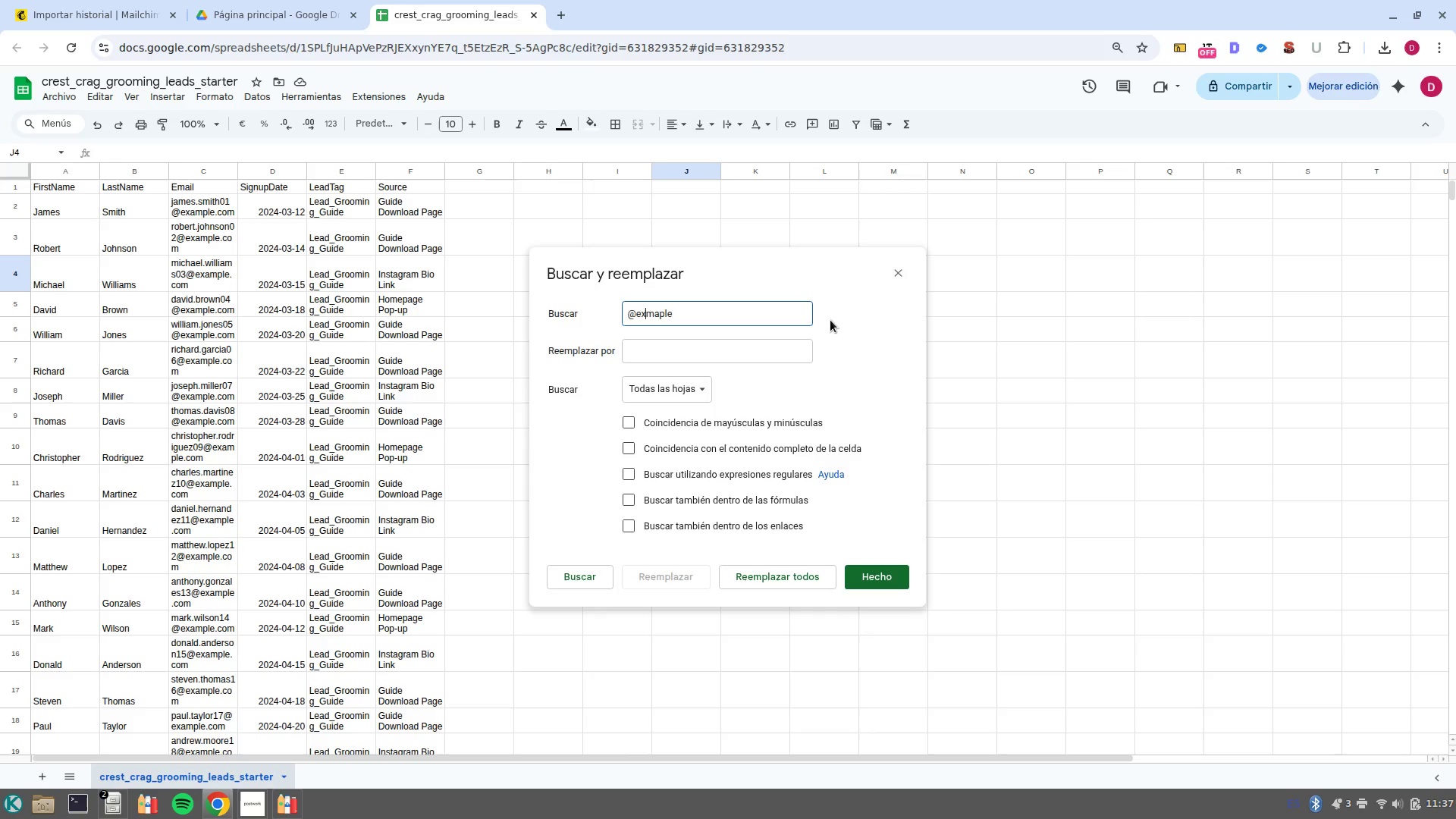 
key(A)
 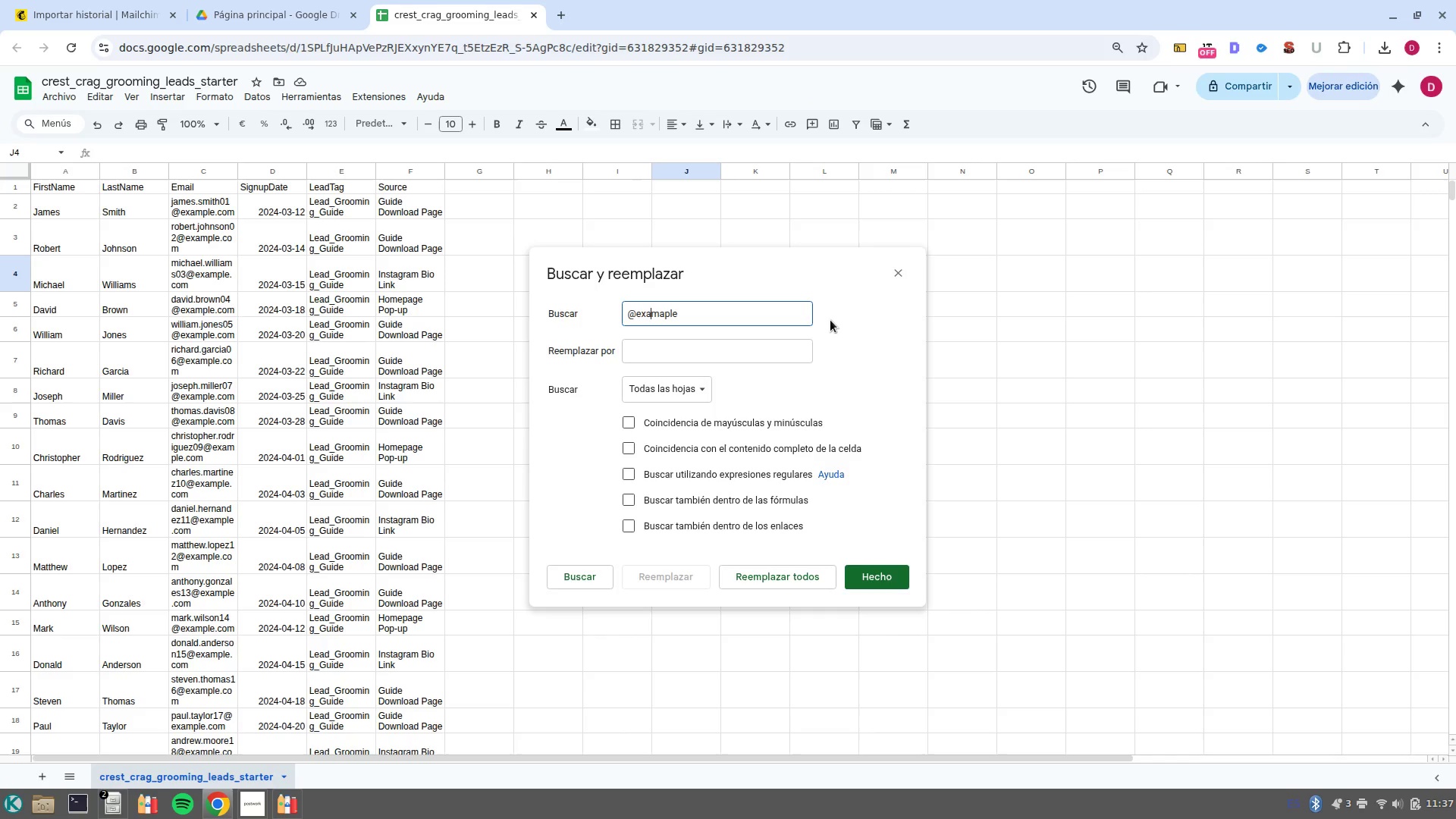 
key(Backspace)
 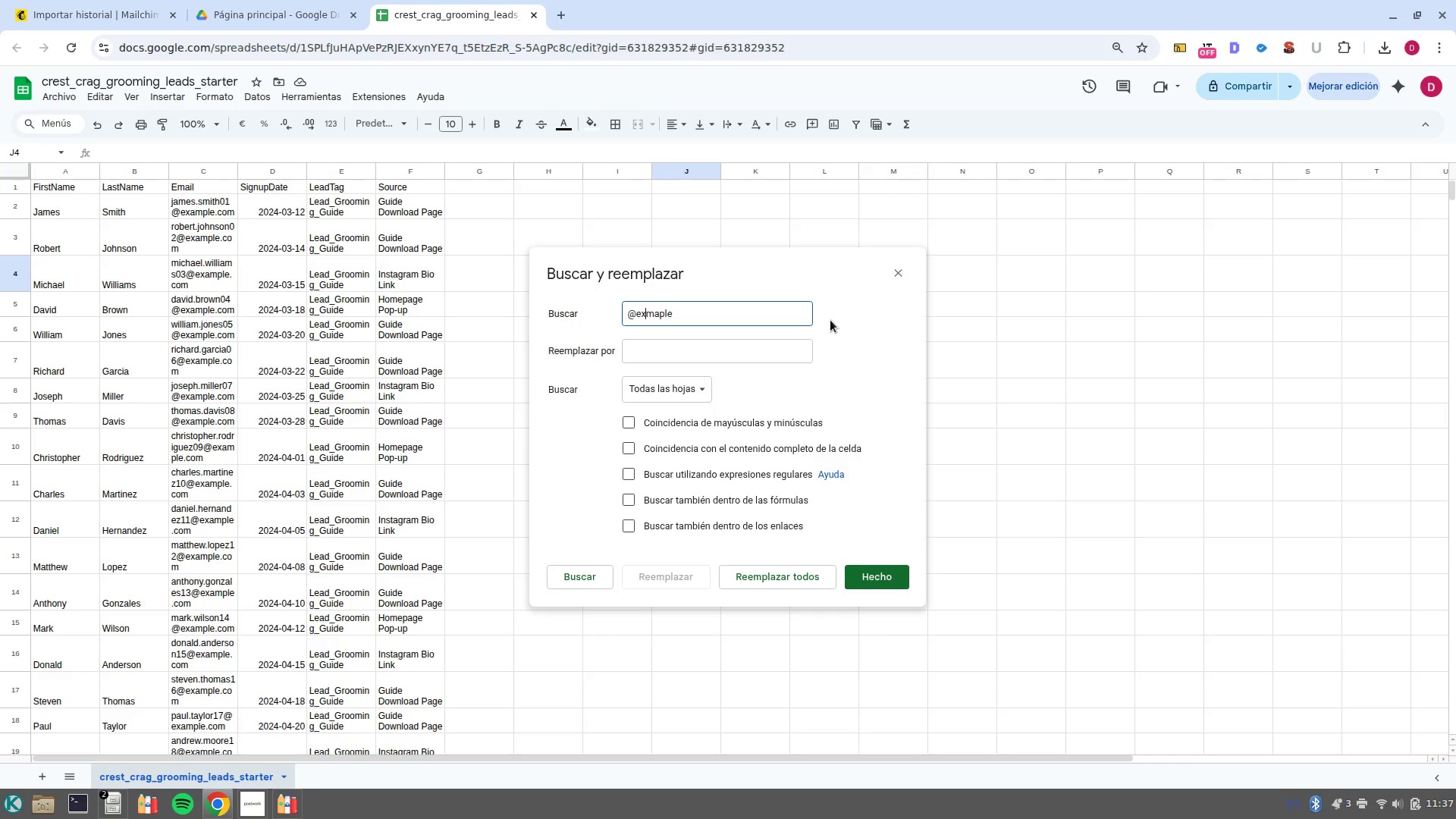 
key(ArrowRight)
 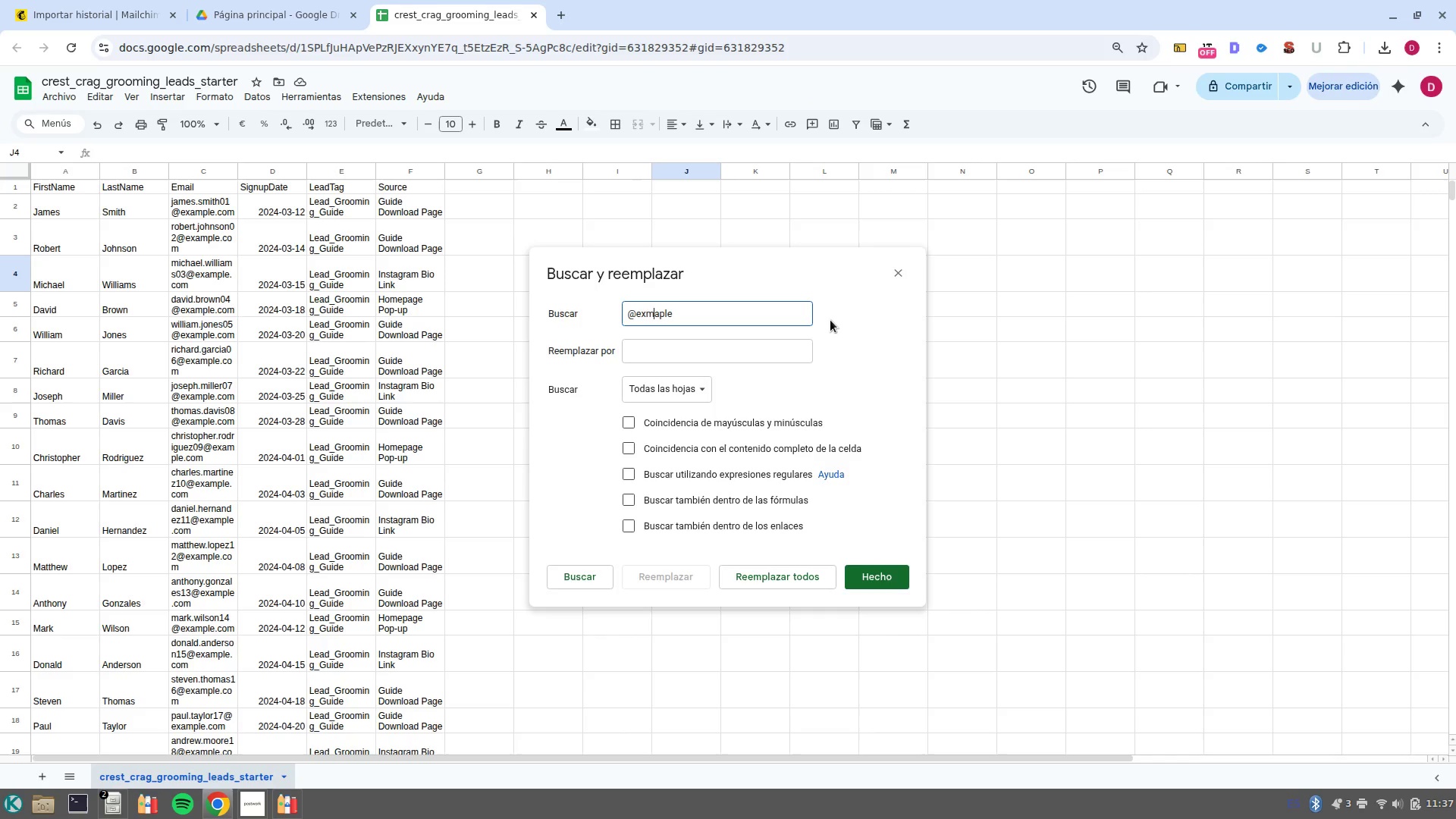 
key(ArrowRight)
 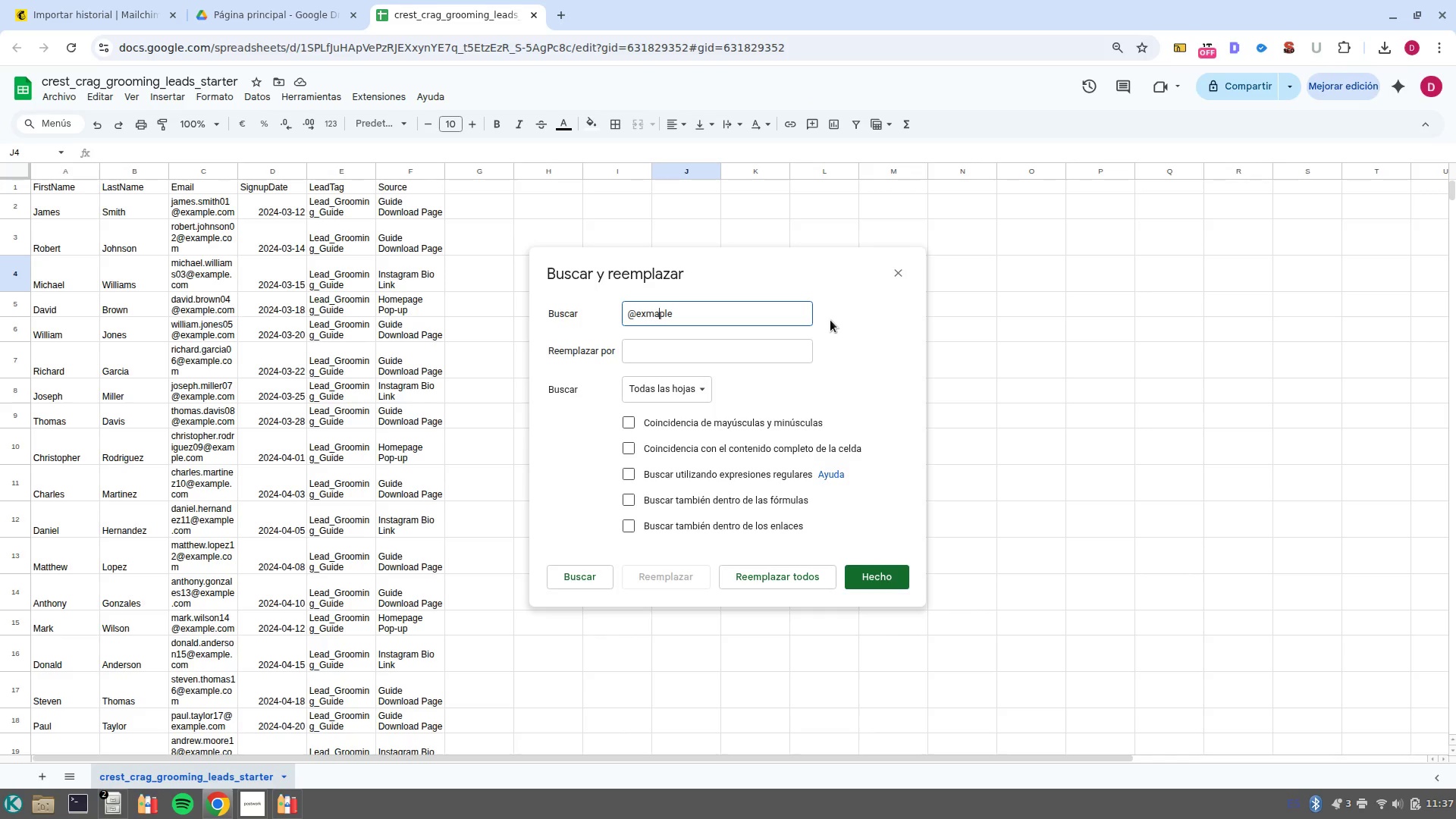 
left_click([781, 362])
 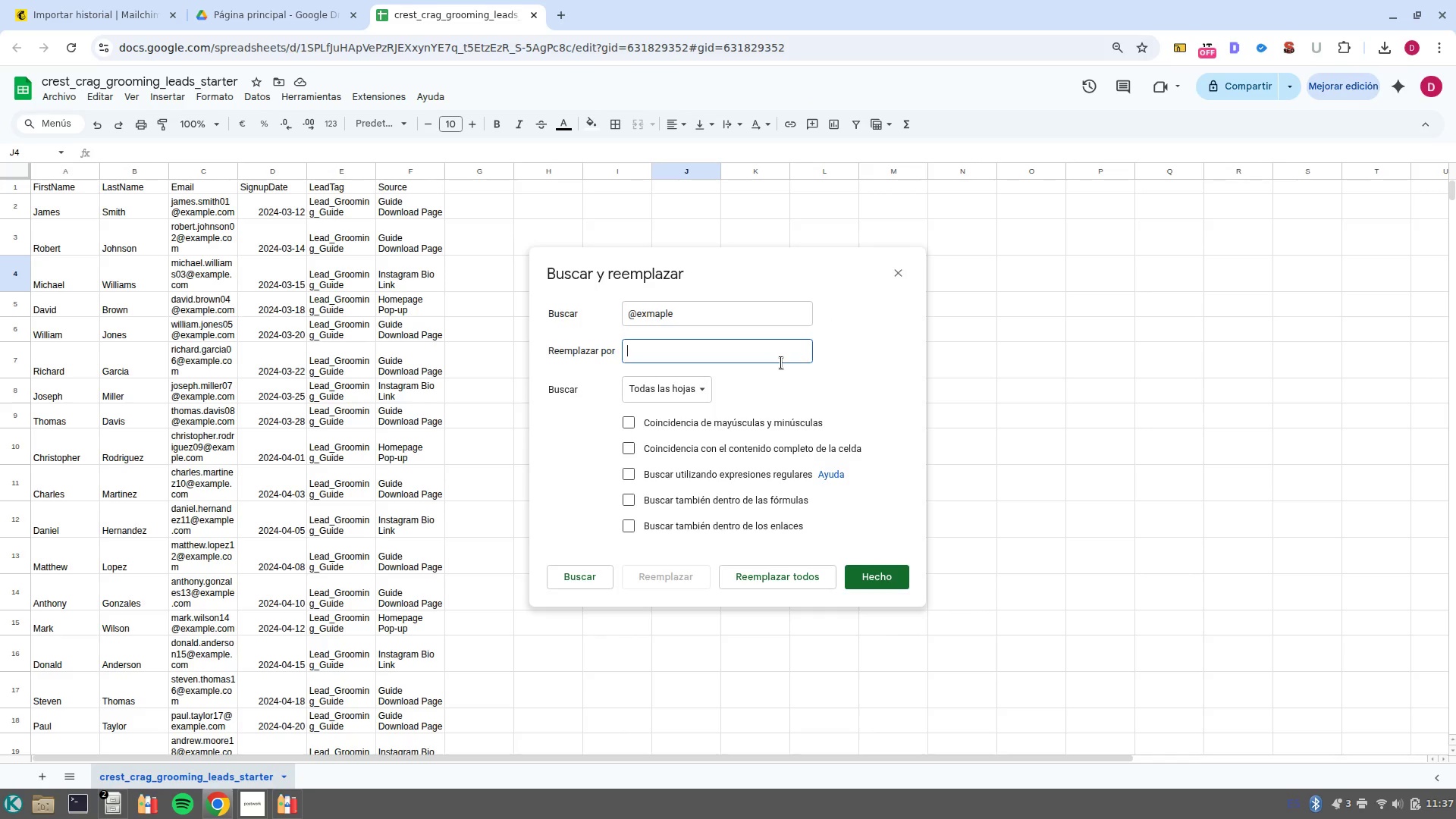 
hold_key(key=AltRight, duration=0.43)
 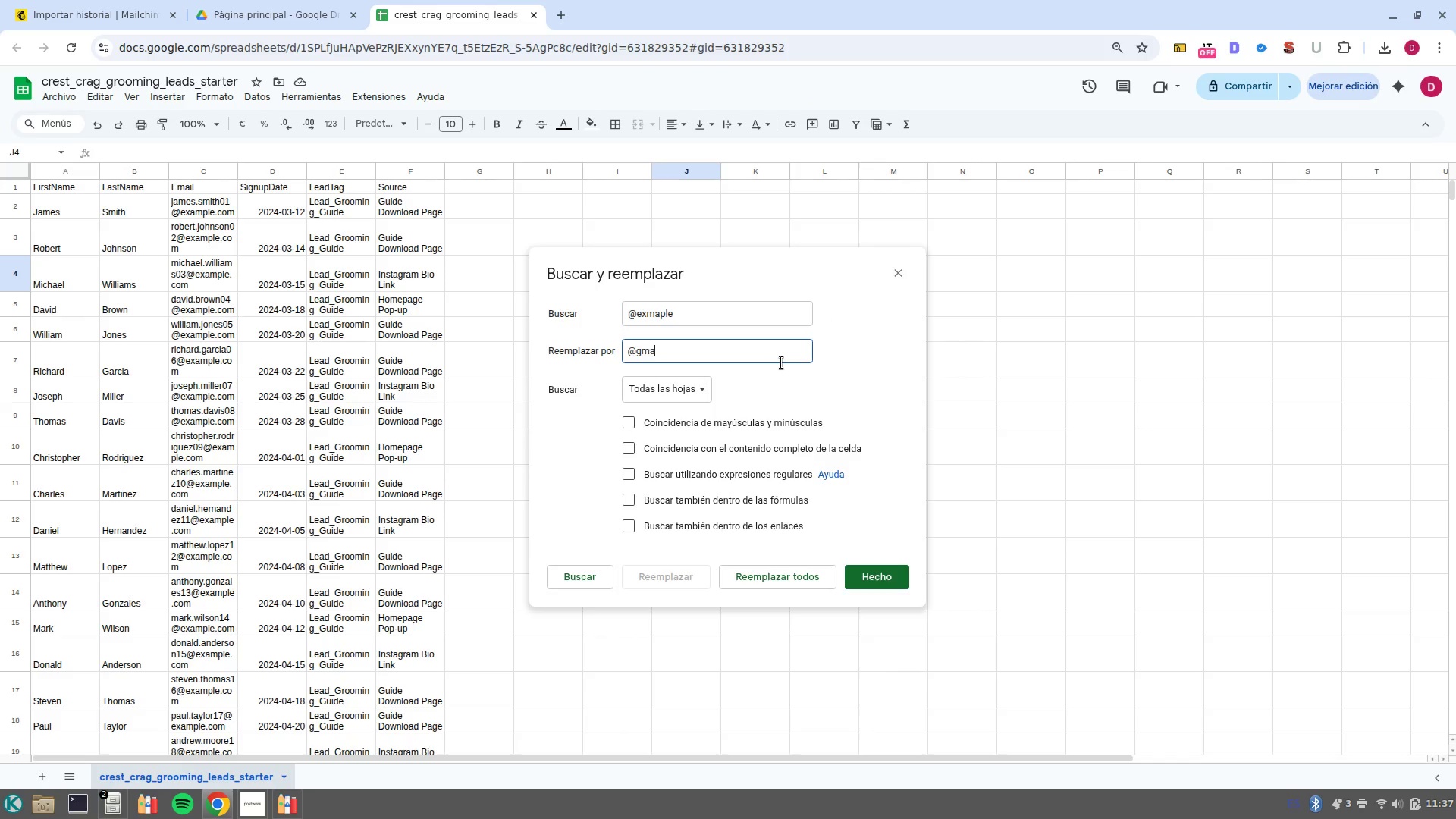 
type(qgmail)
 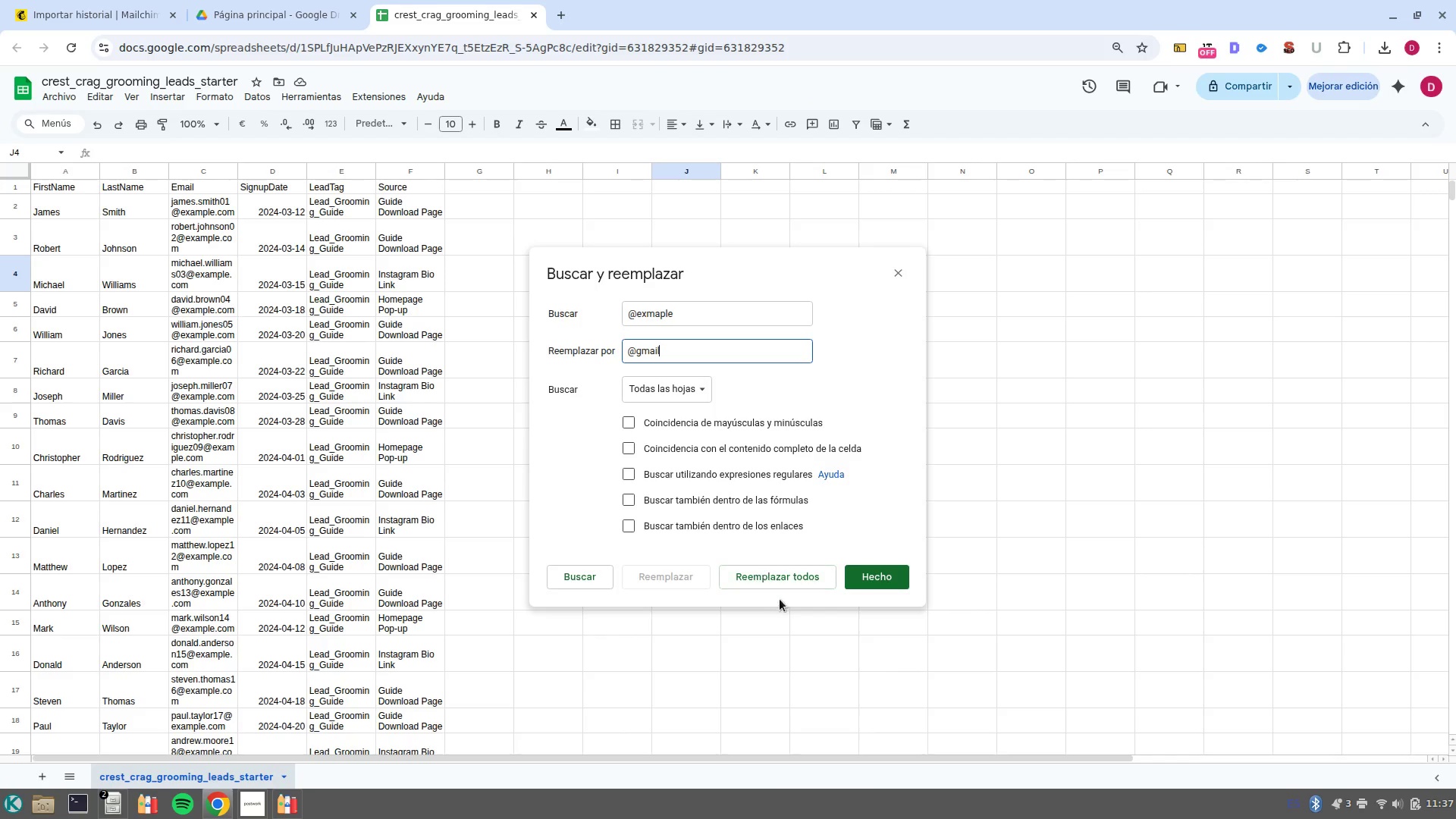 
left_click([804, 571])
 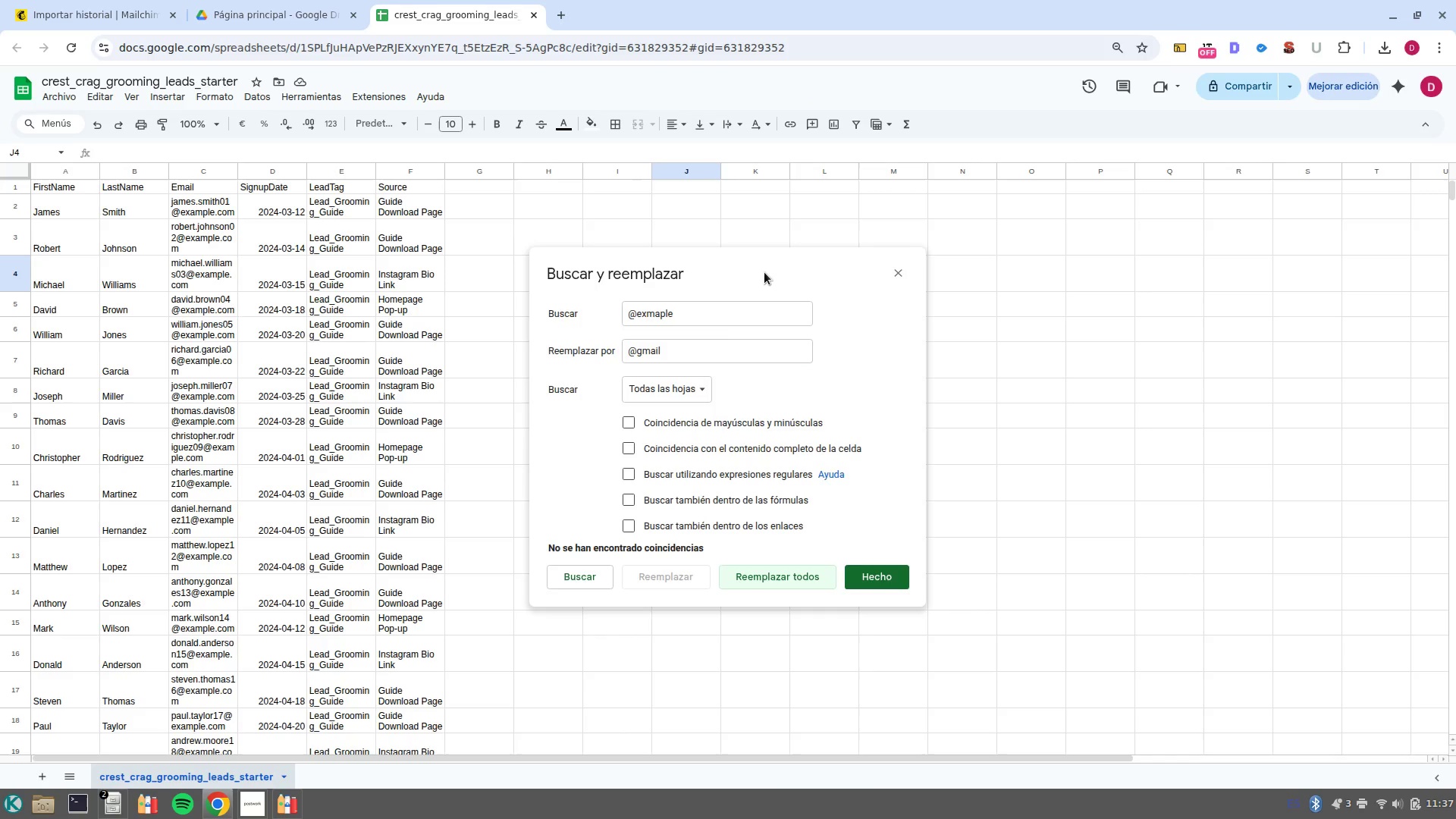 
wait(5.06)
 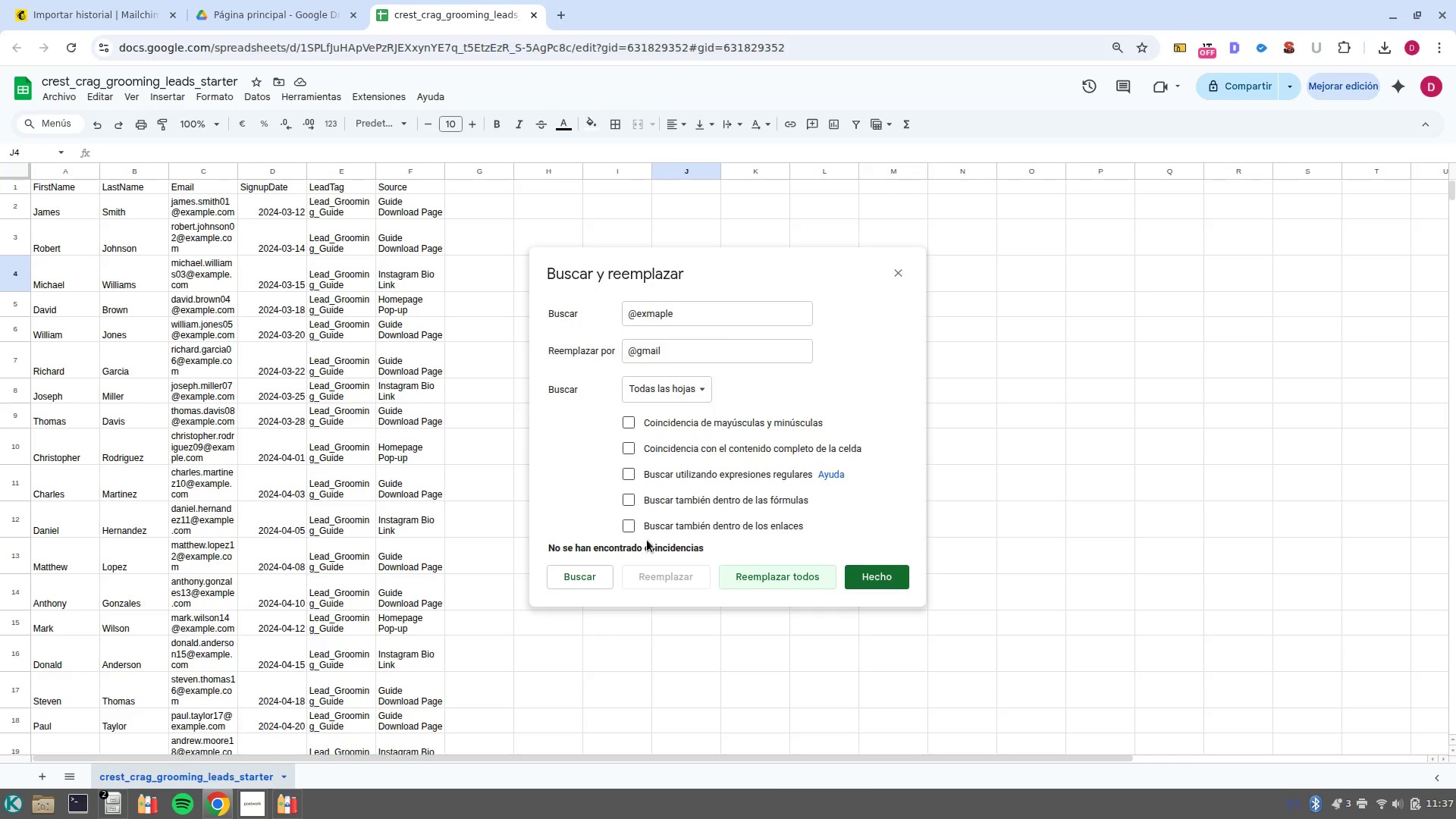 
left_click([730, 315])
 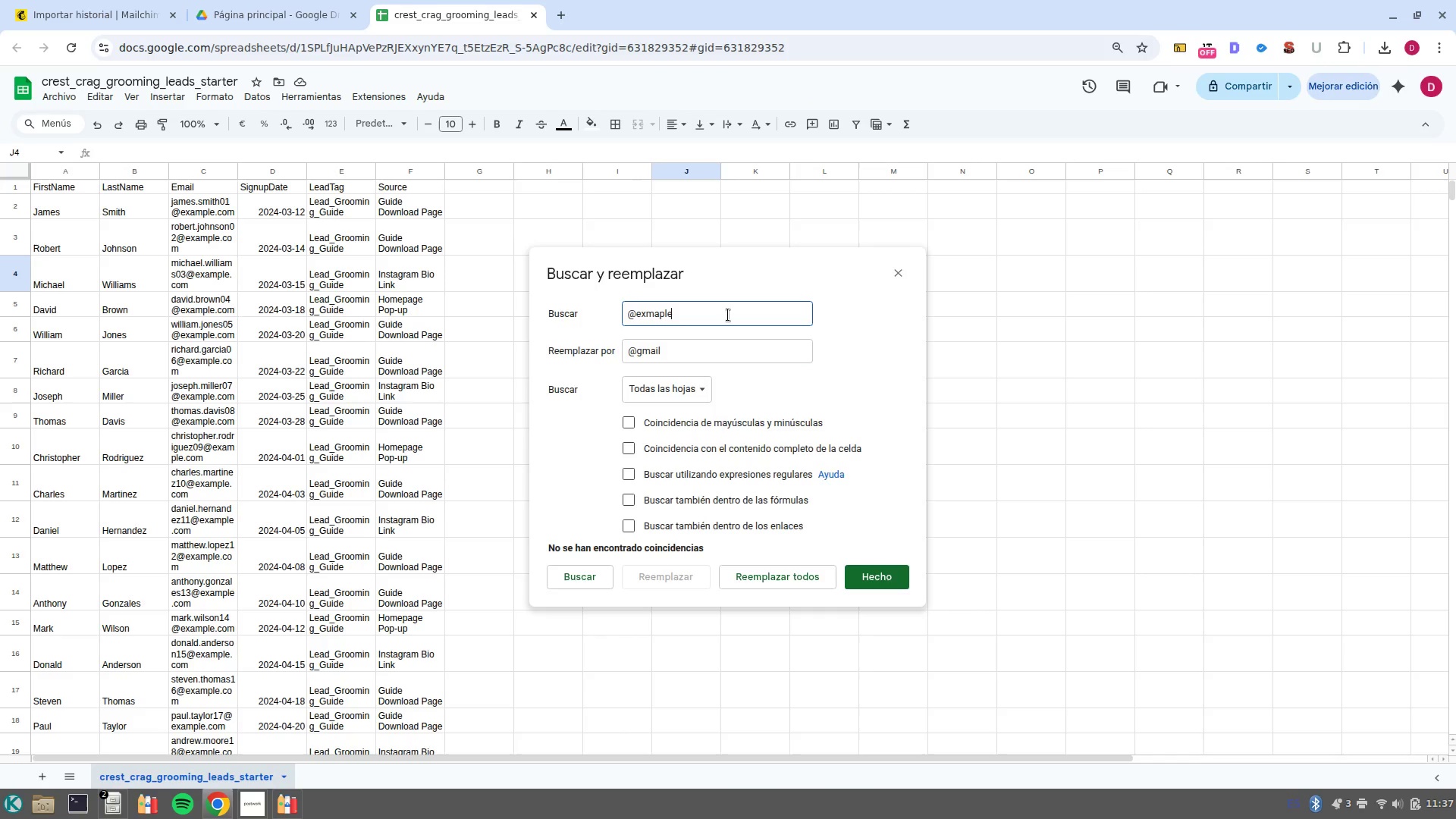 
key(Backspace)
key(Backspace)
key(Backspace)
key(Backspace)
key(Backspace)
type(ample.com)
 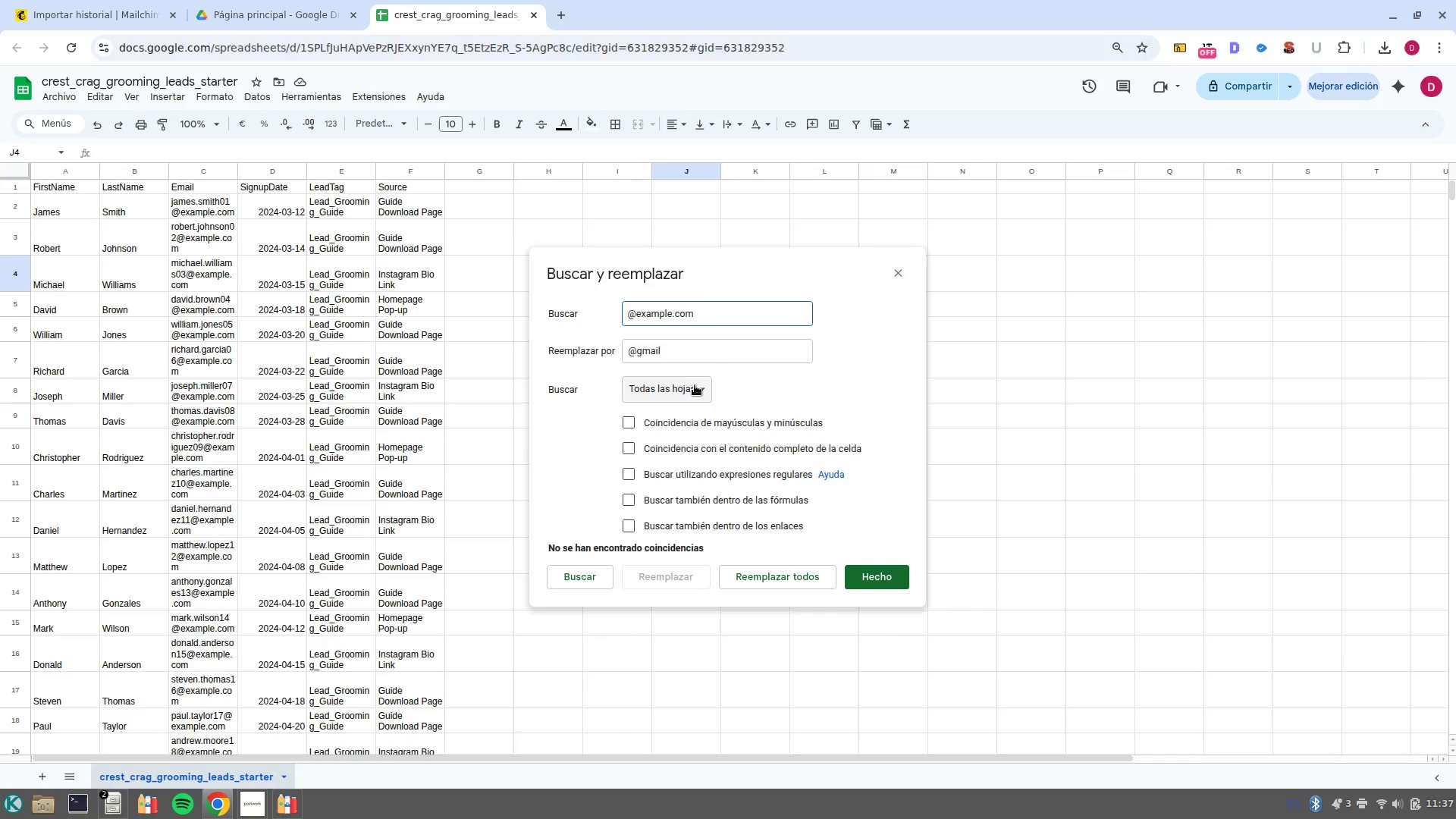 
left_click([714, 347])
 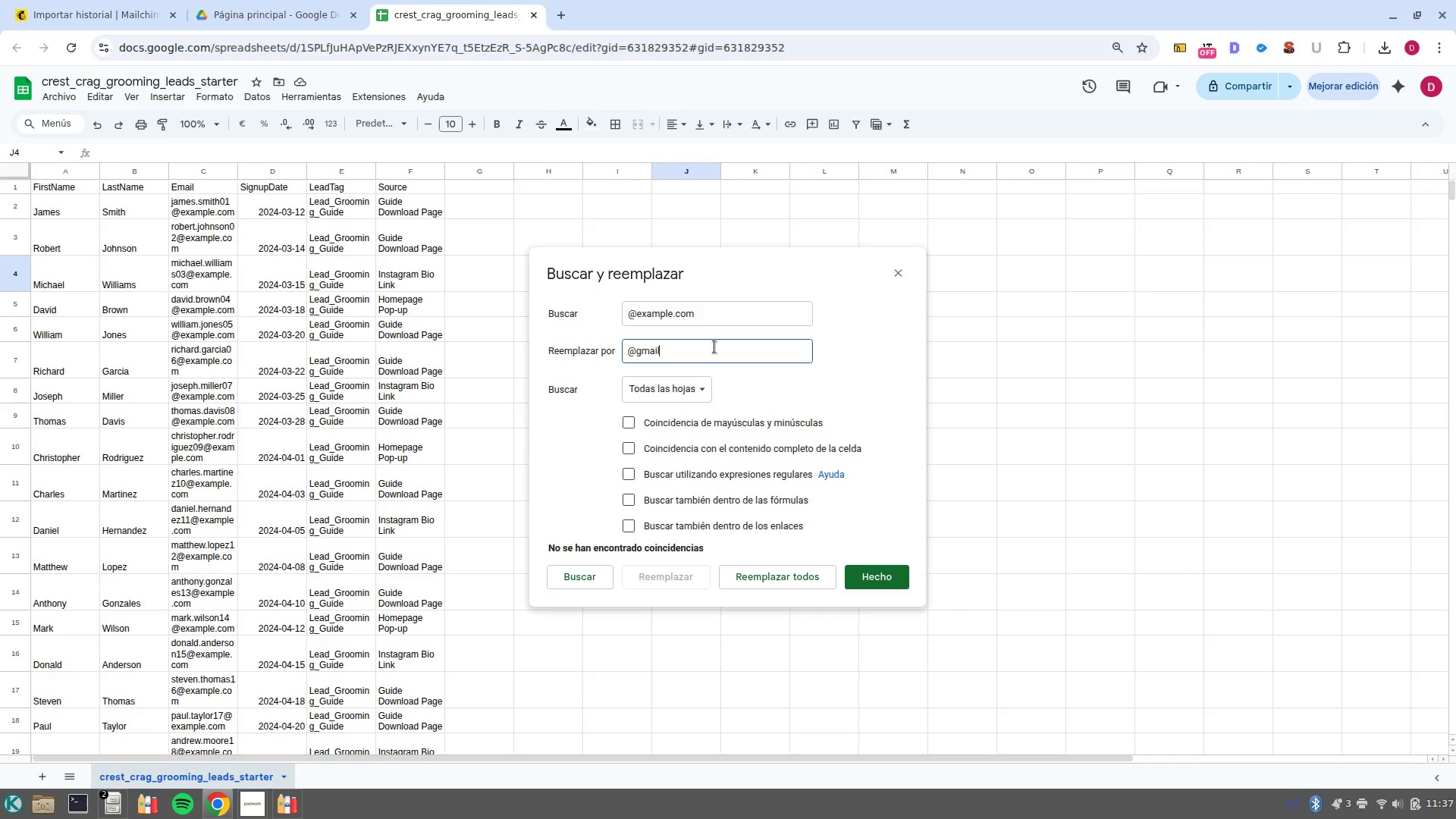 
type(.com)
 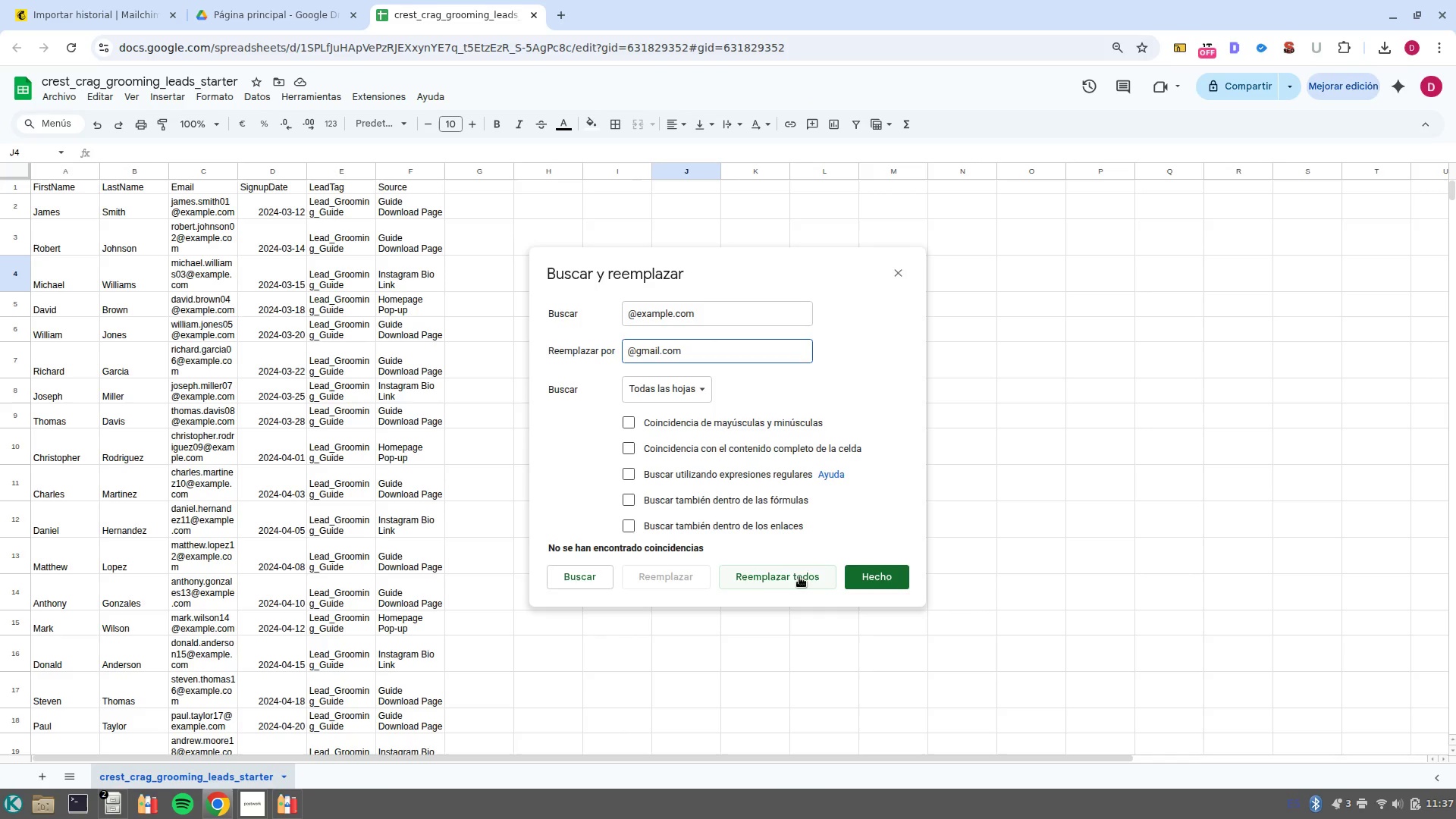 
left_click([798, 574])
 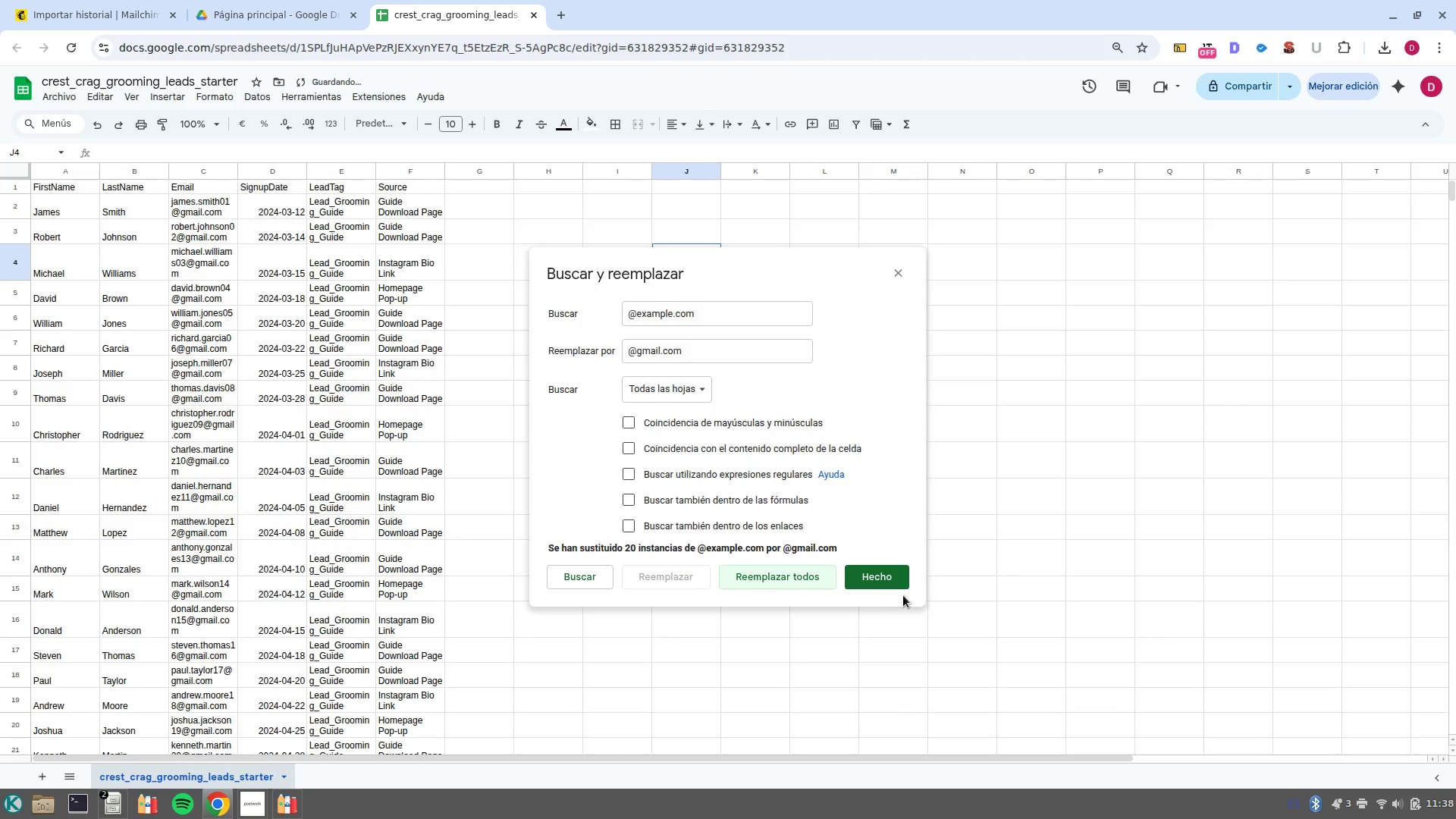 
left_click([890, 586])
 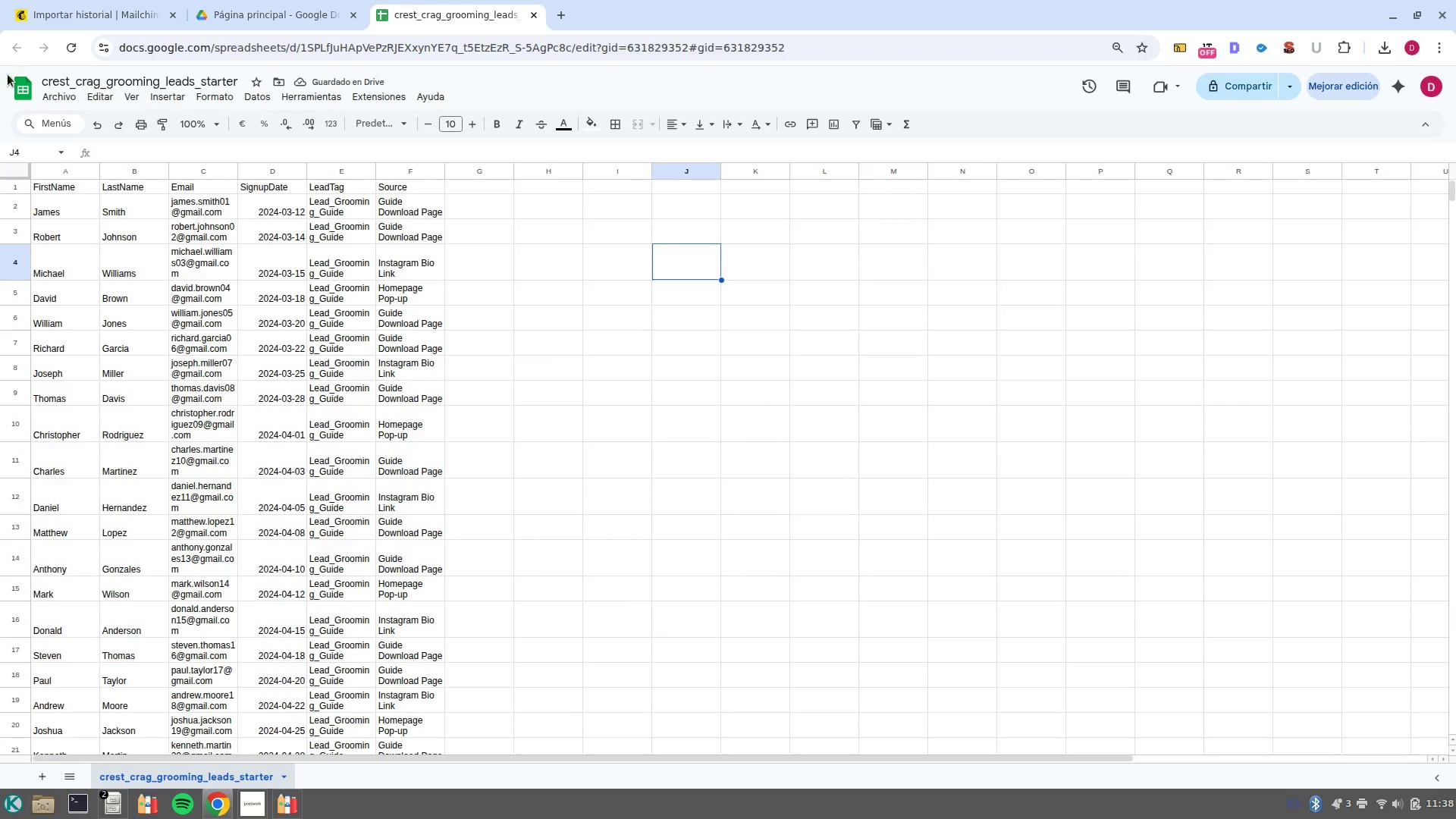 
left_click([67, 100])
 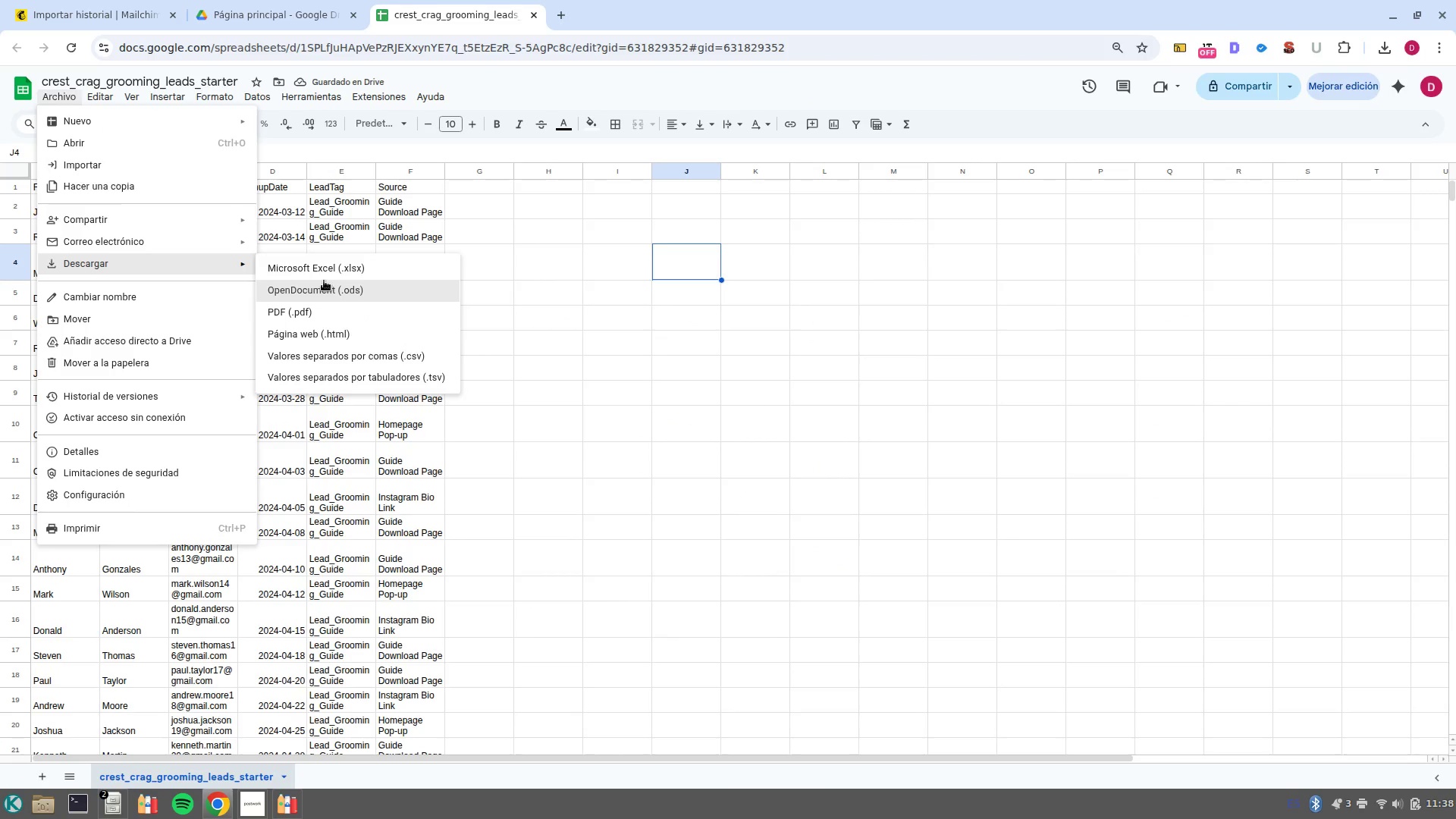 
left_click([400, 356])
 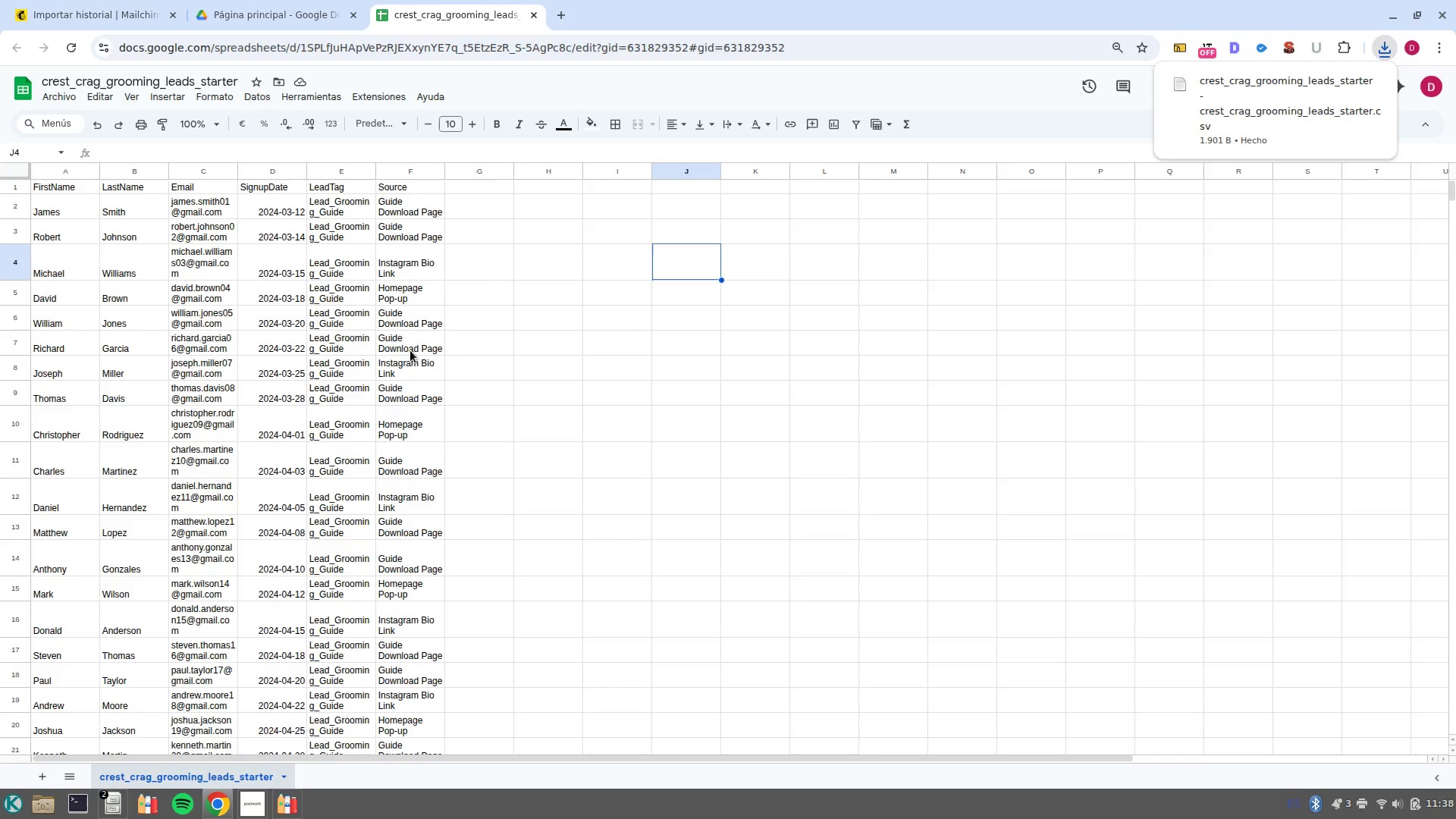 
left_click([117, 14])
 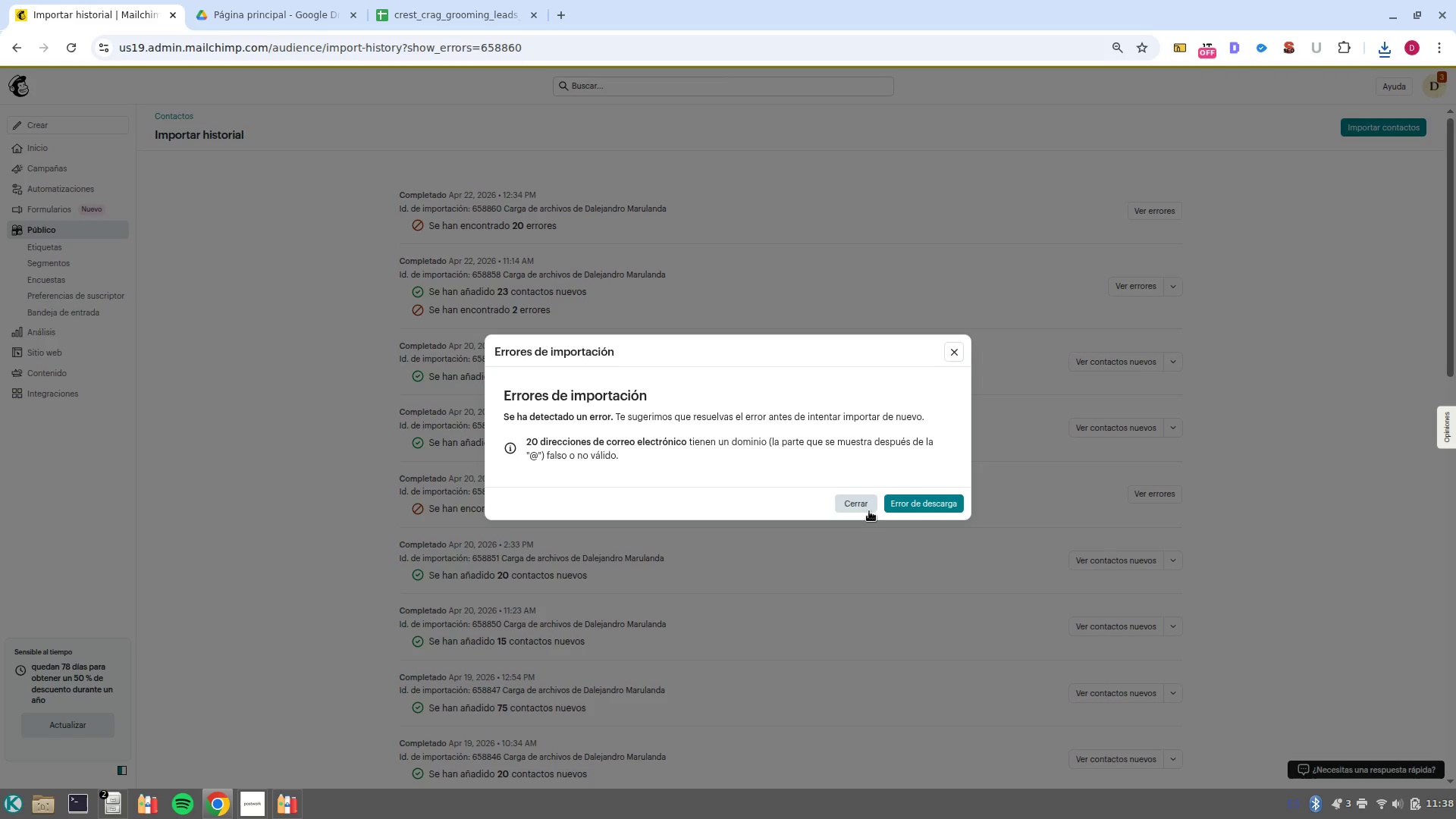 
left_click([860, 509])
 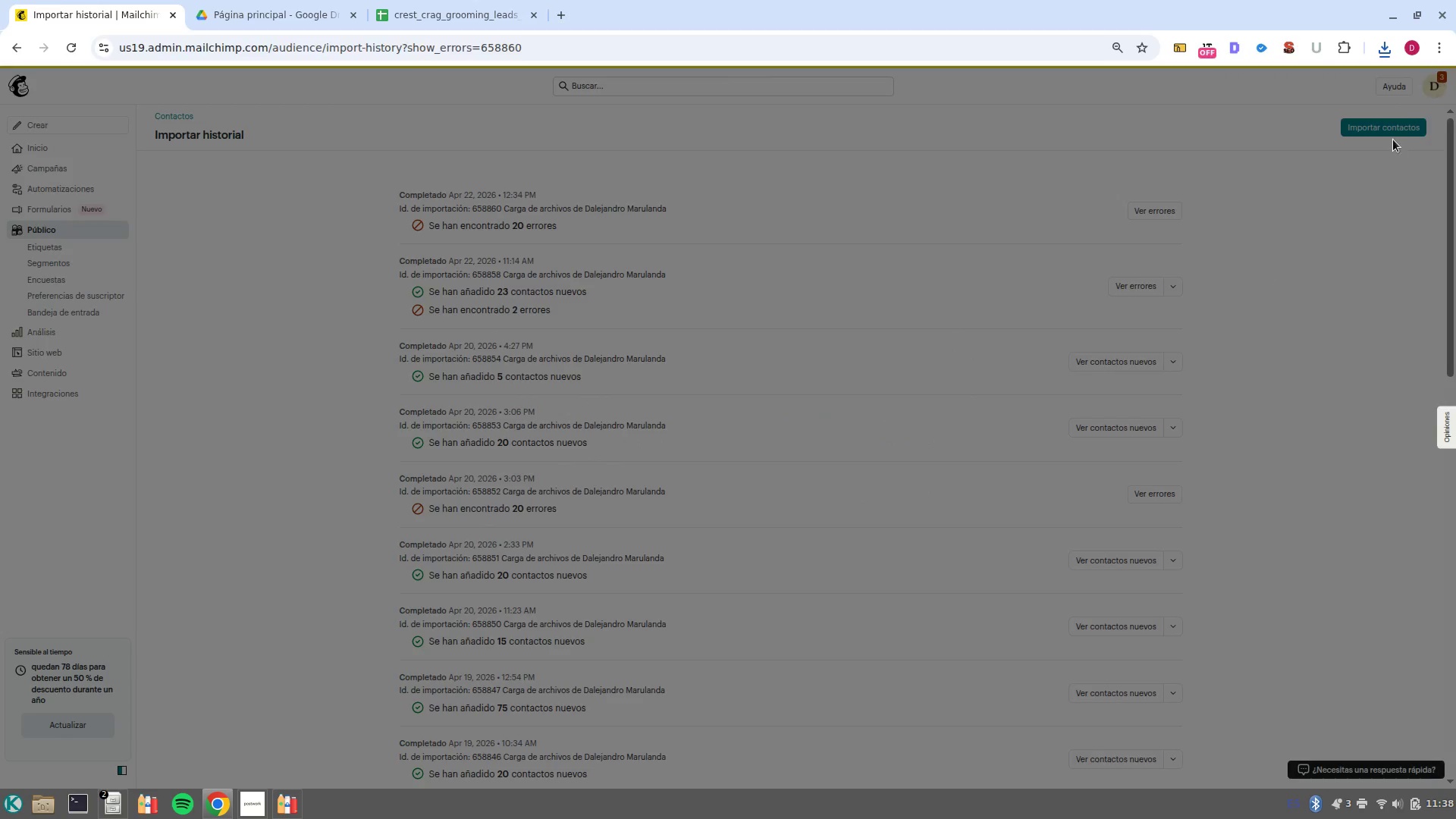 
left_click([1388, 136])
 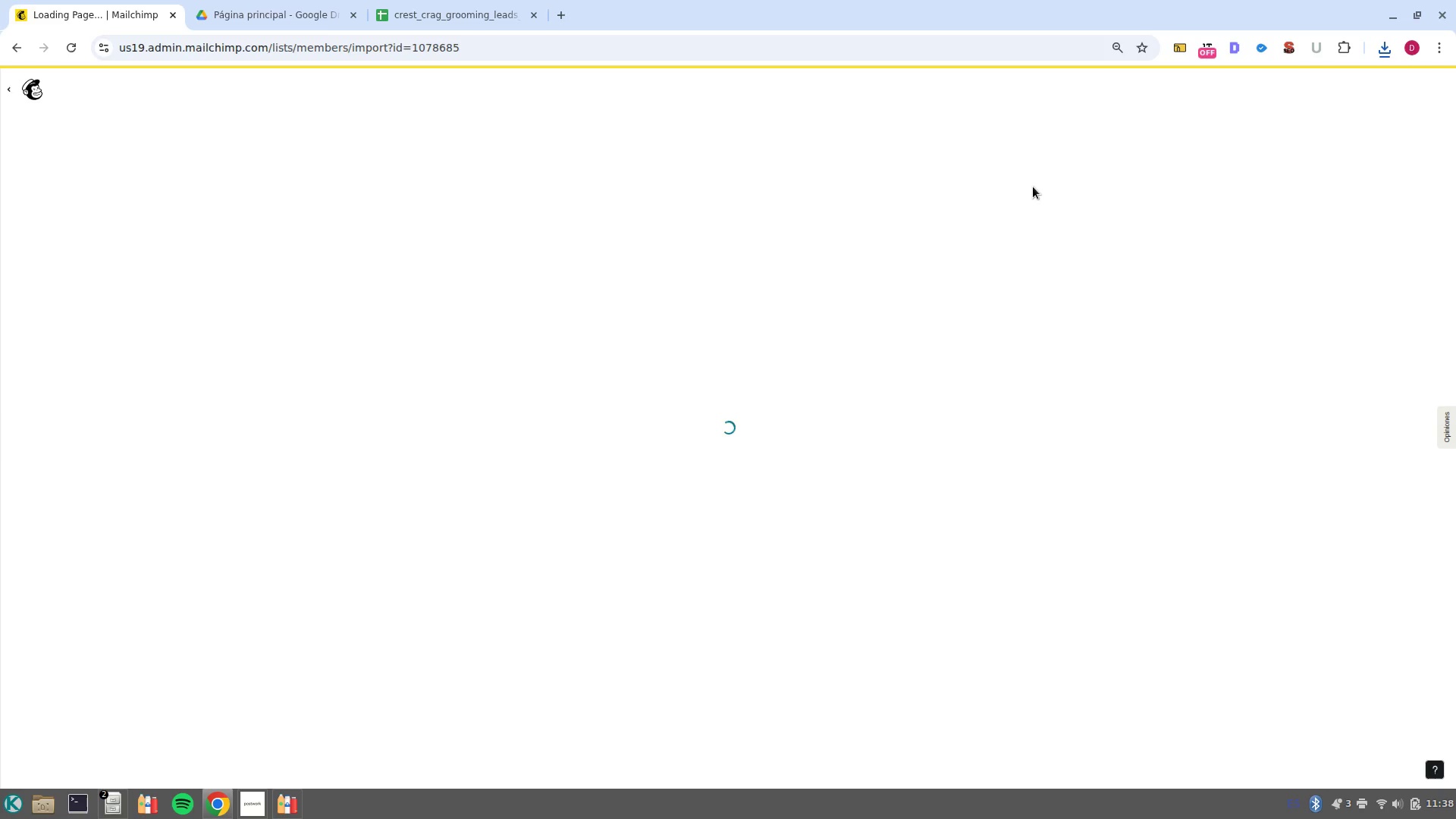 
wait(14.23)
 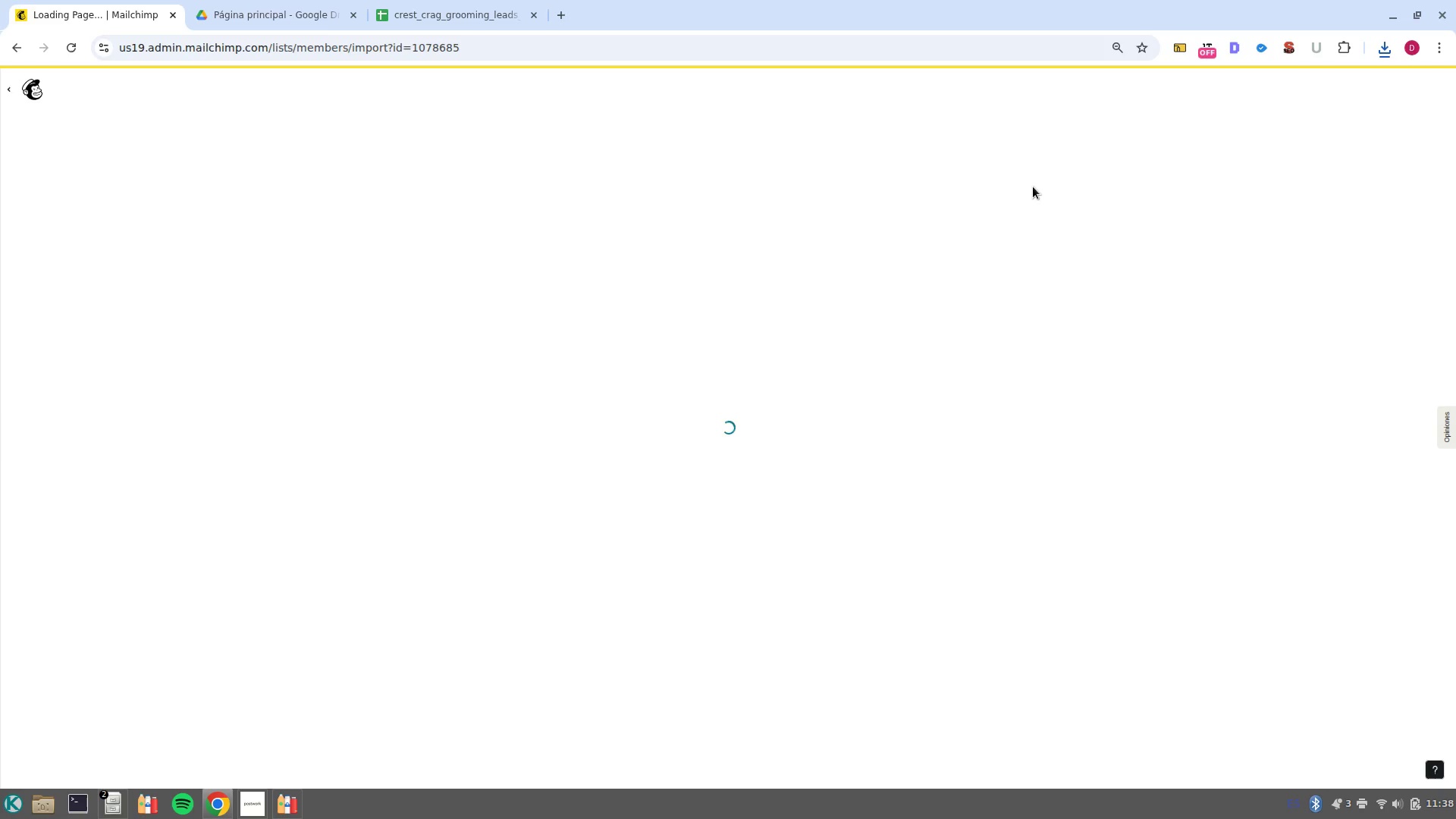 
left_click([36, 97])
 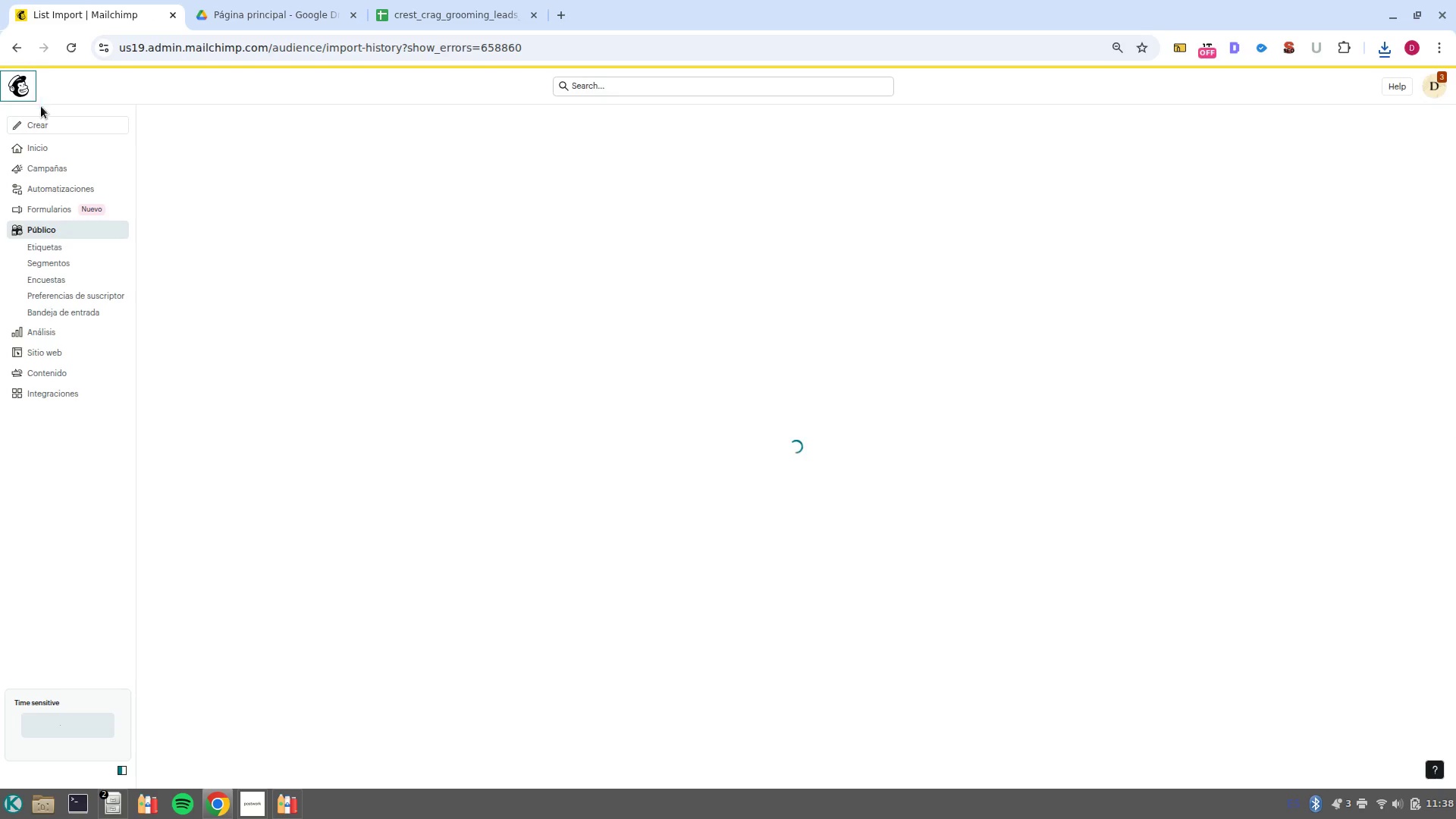 
mouse_move([85, 245])
 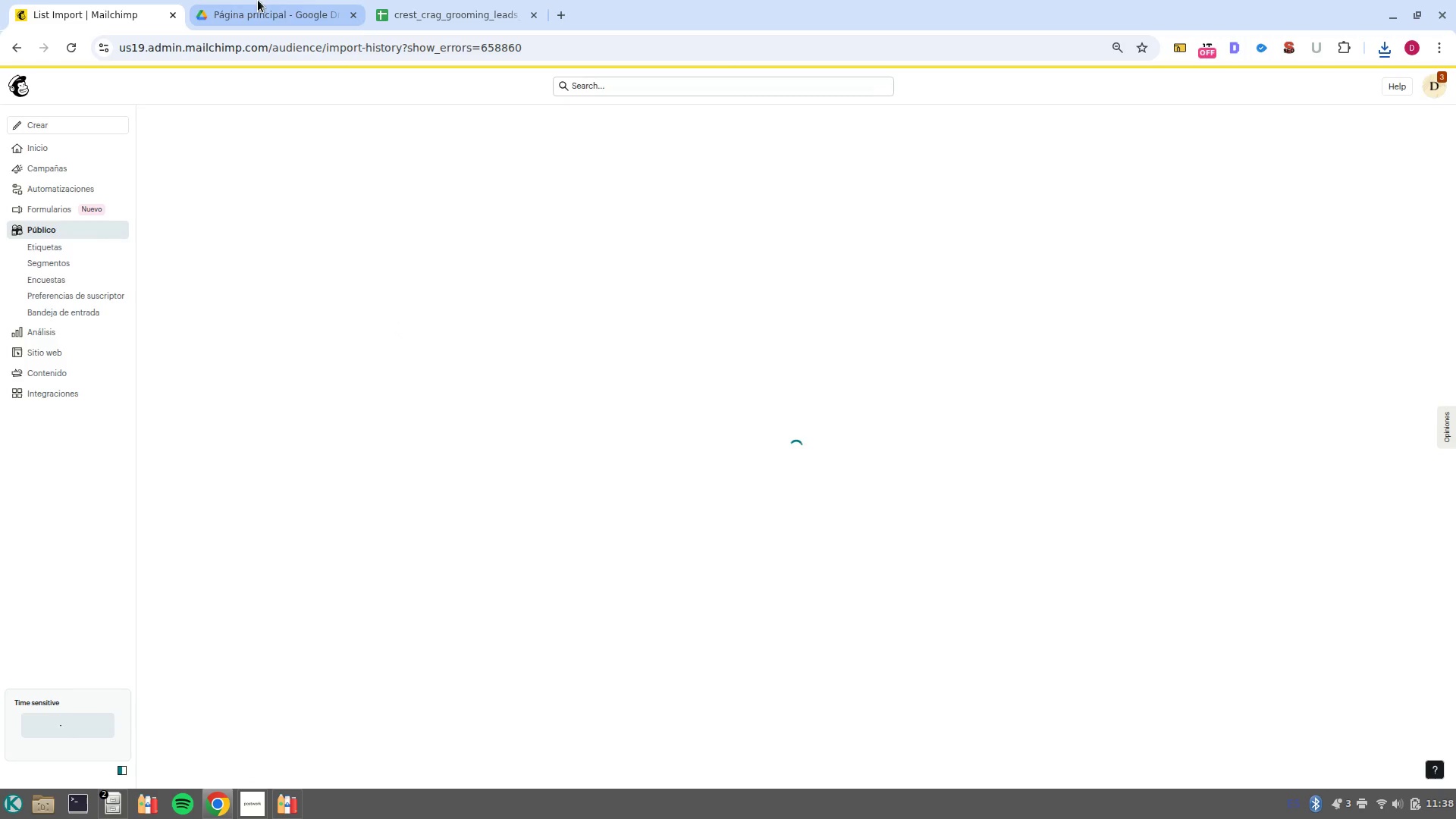 
wait(7.84)
 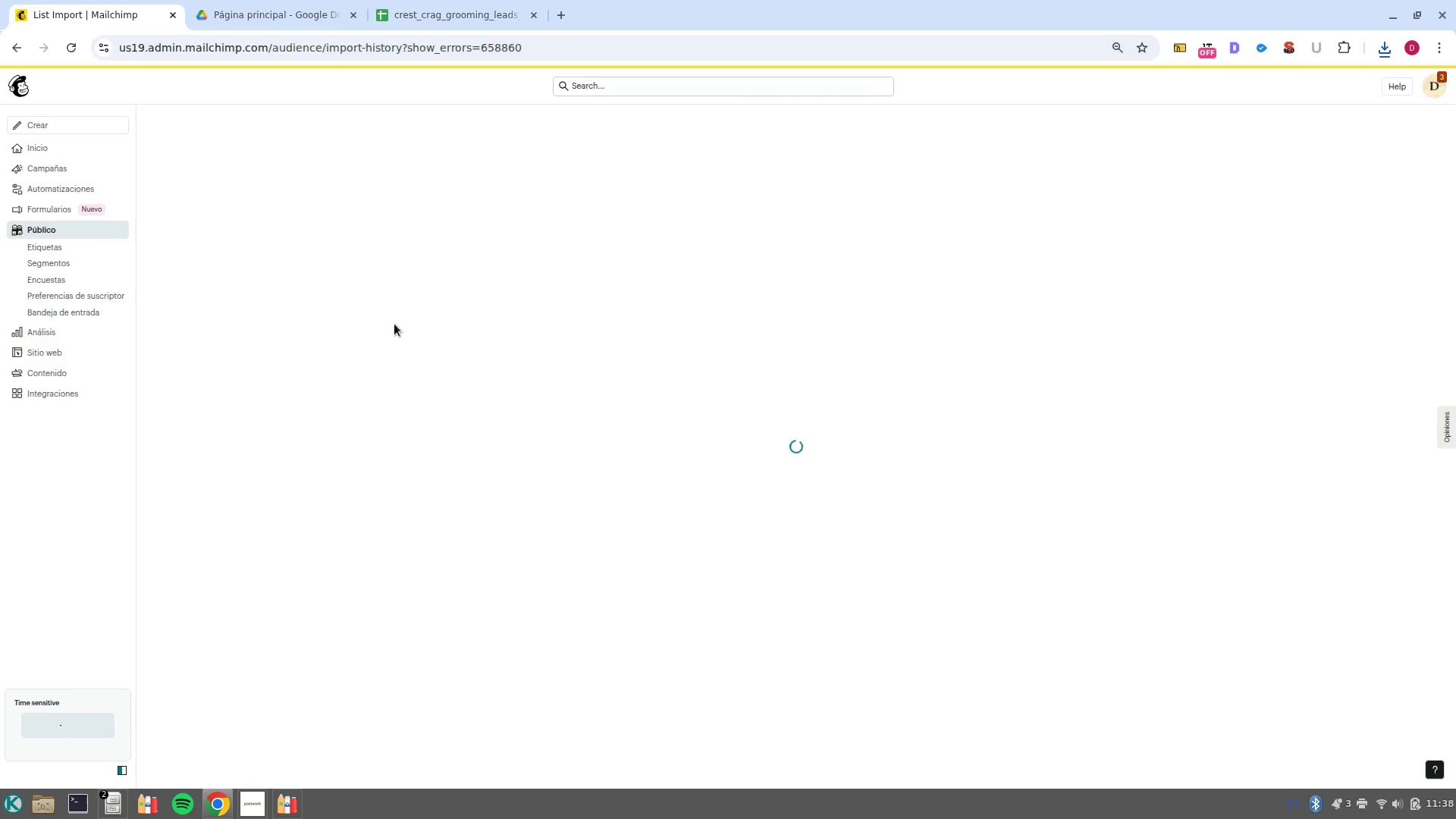 
left_click([350, 20])
 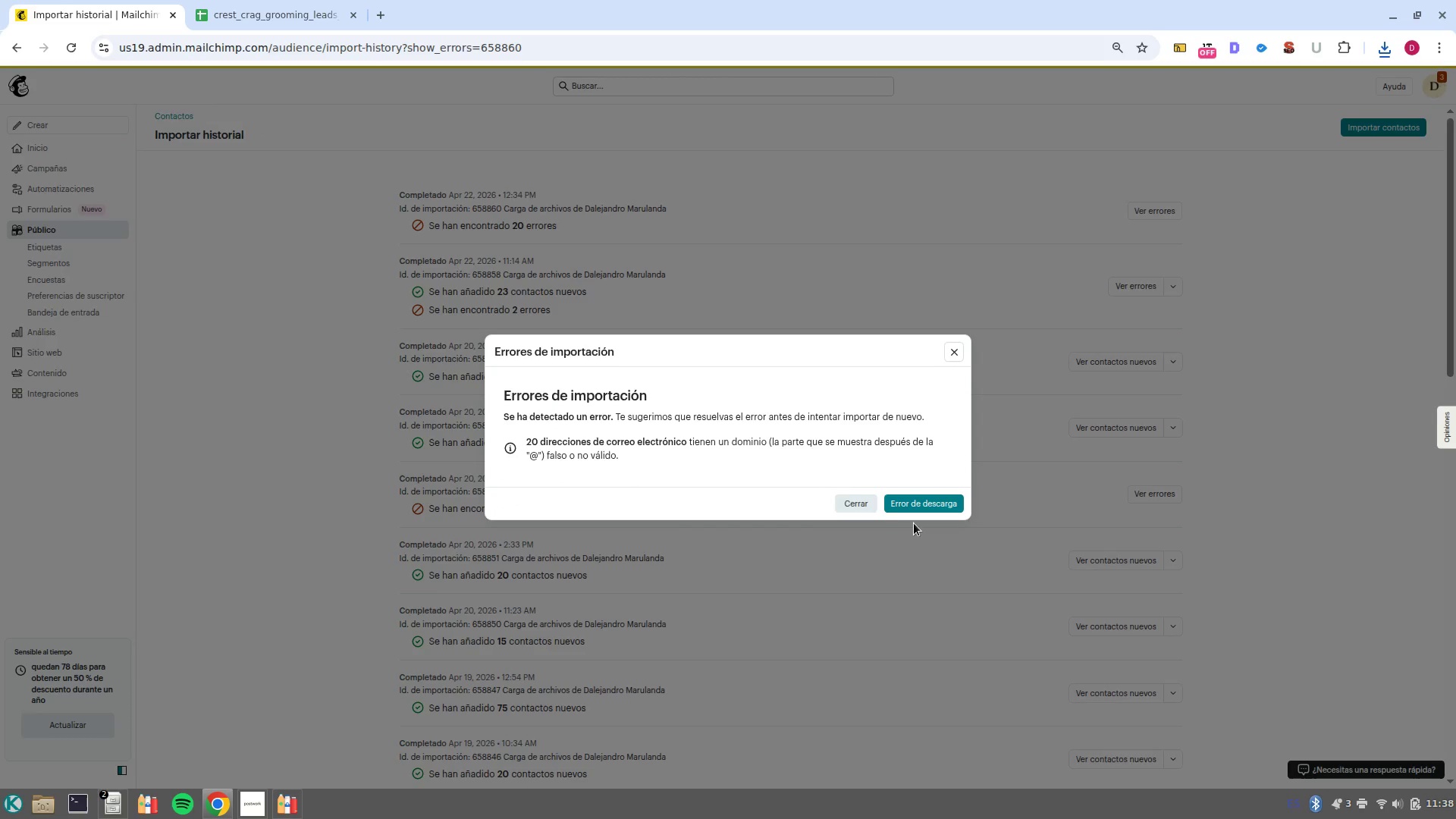 
left_click([855, 510])
 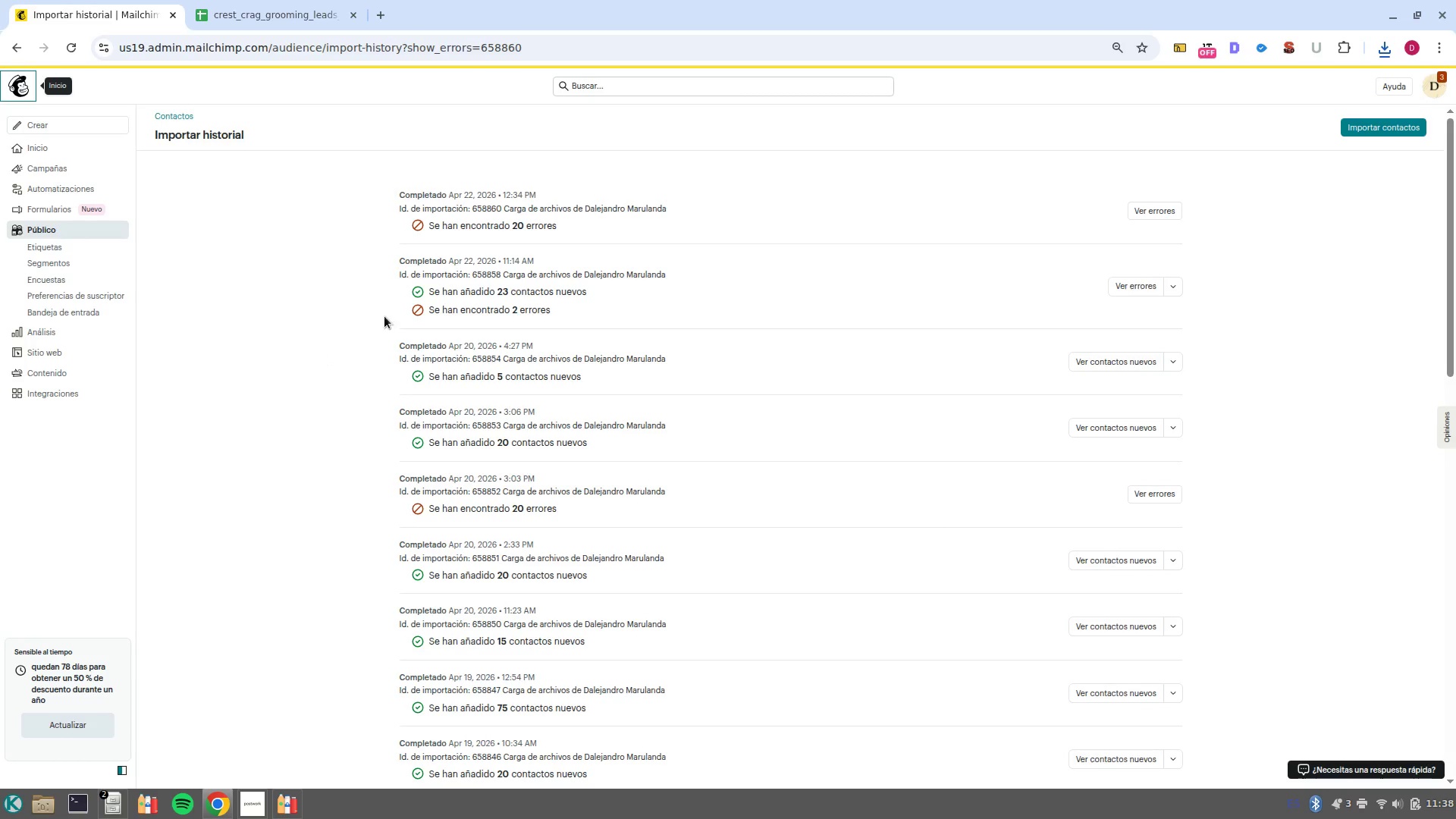 
left_click([61, 246])
 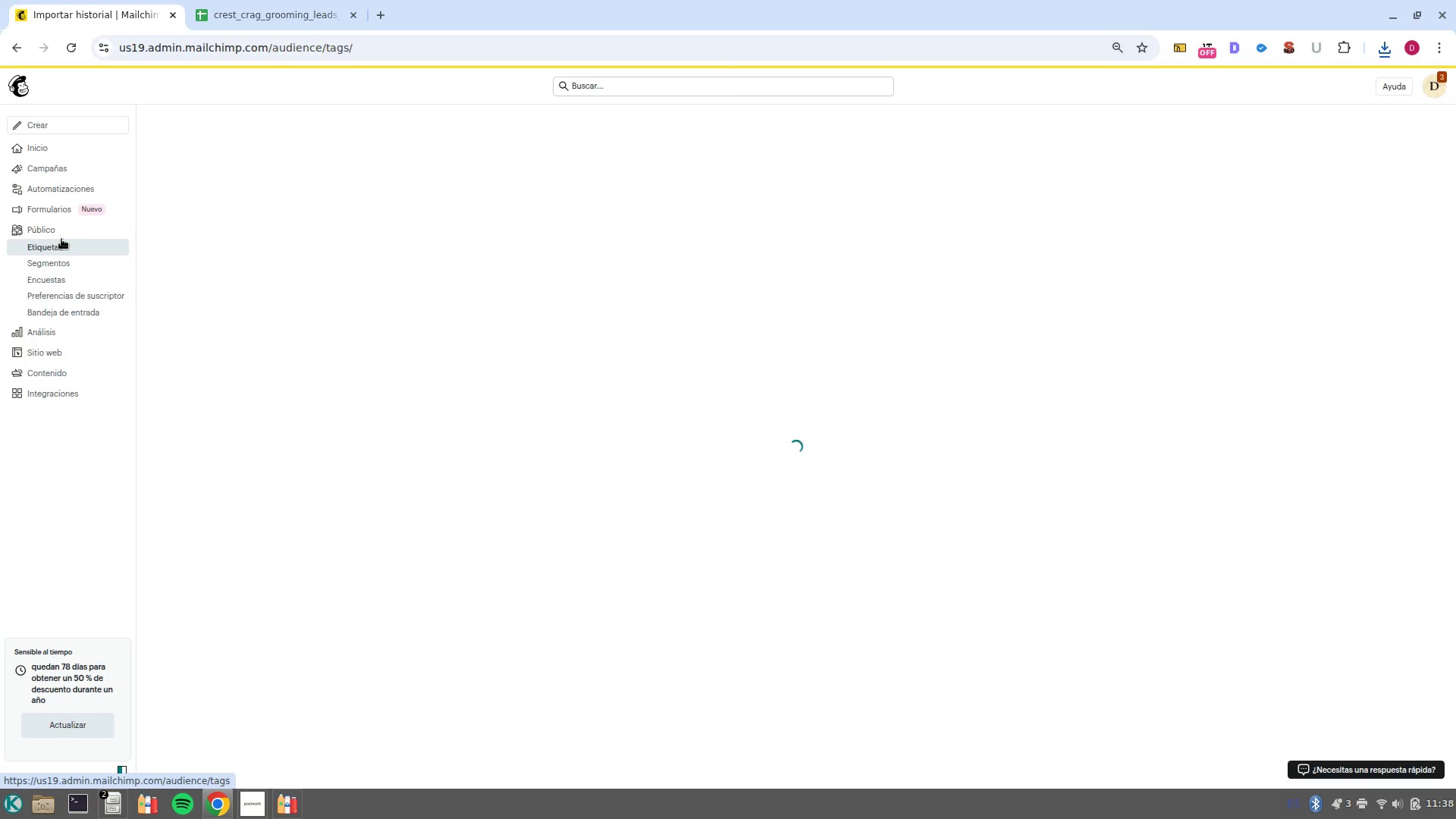 
left_click([61, 237])
 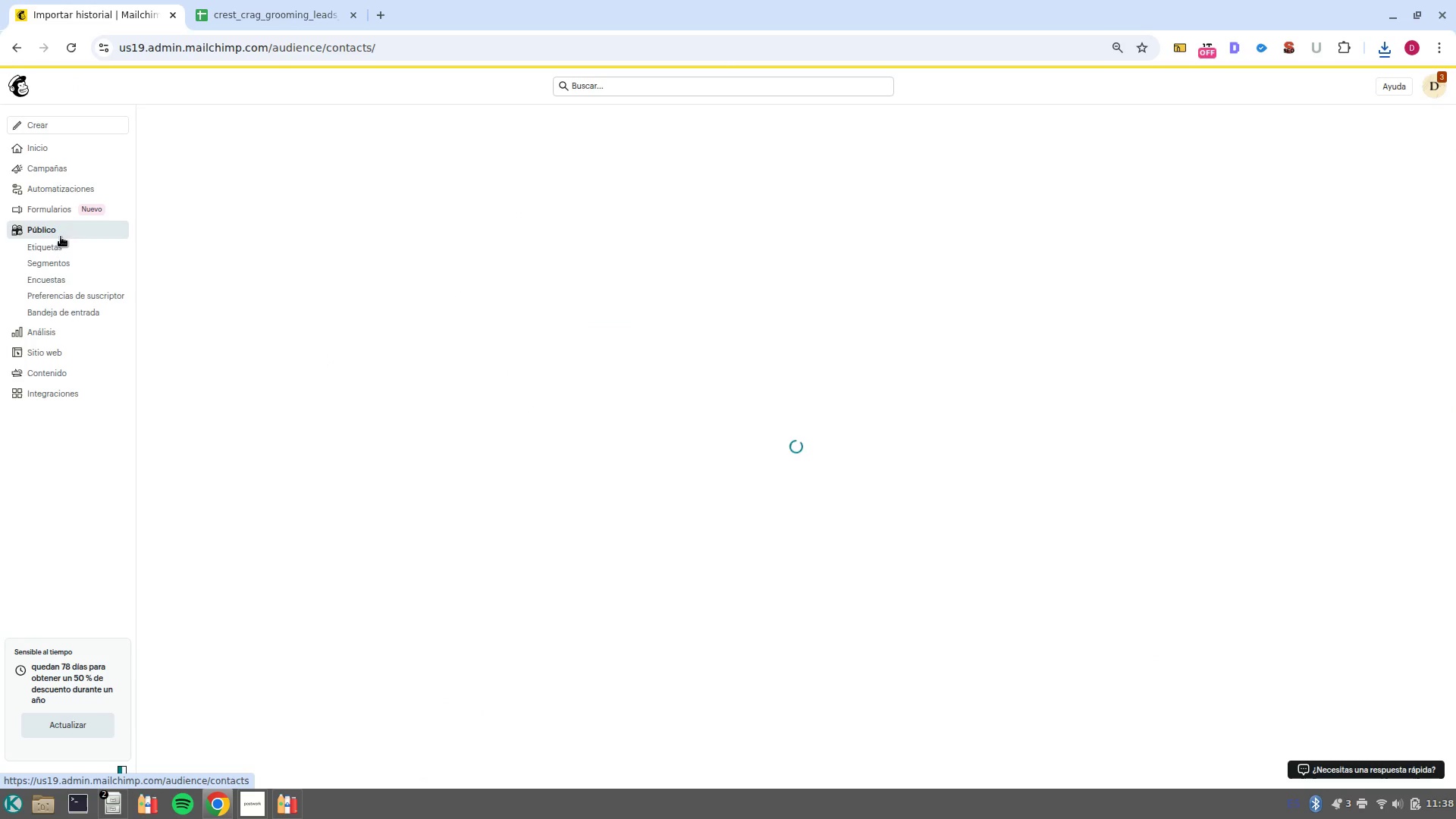 
mouse_move([83, 237])
 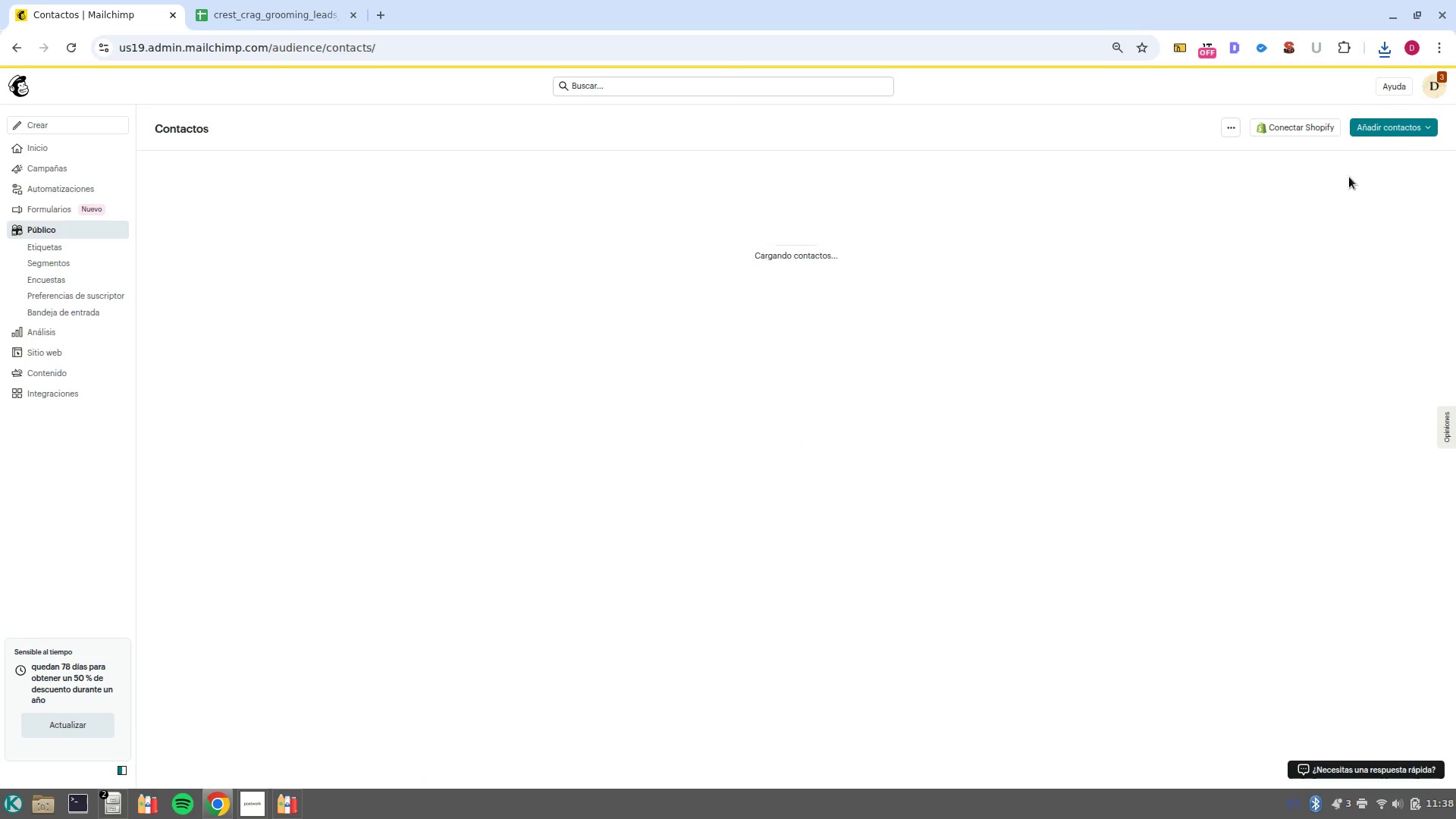 
wait(8.08)
 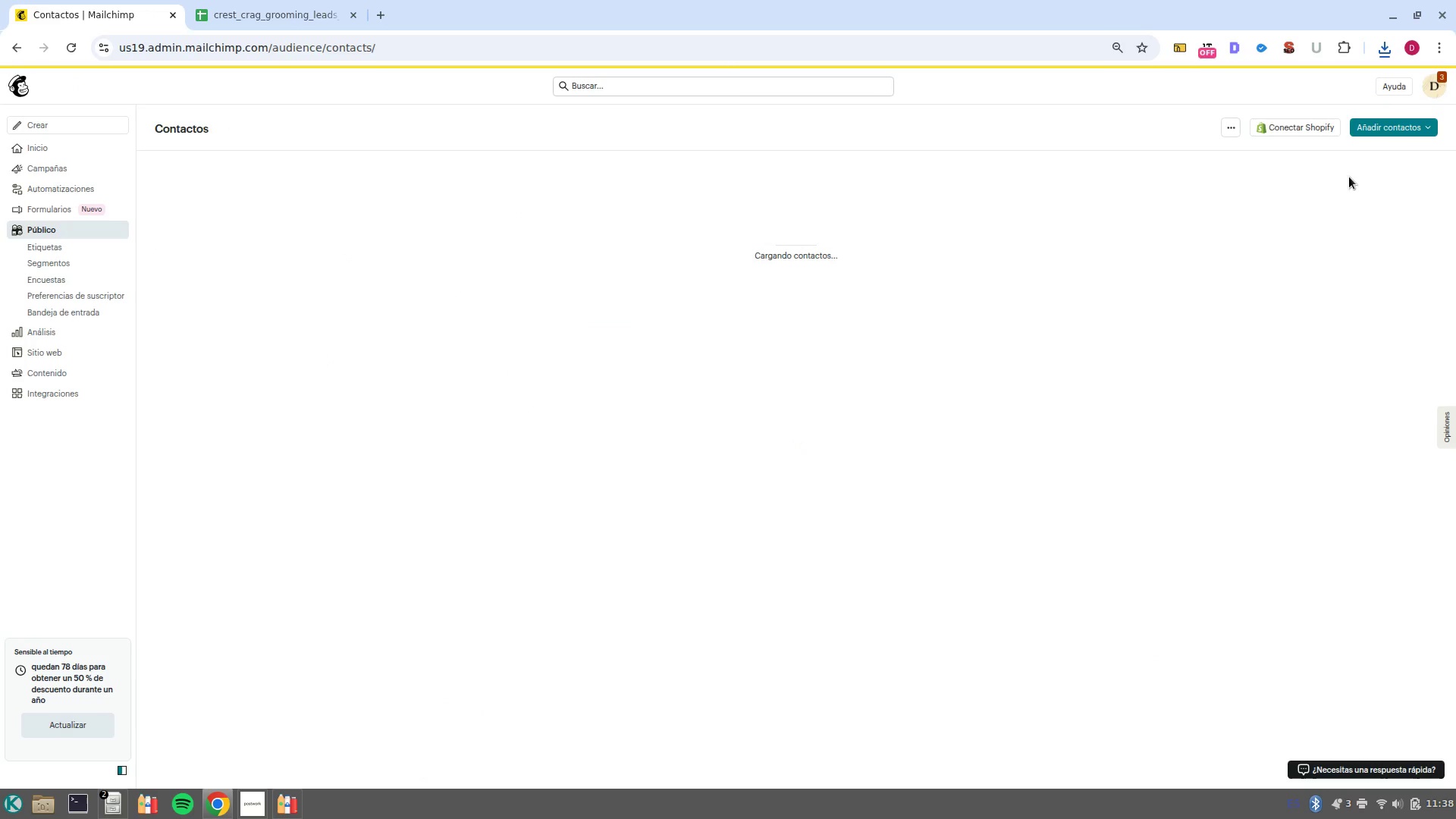 
left_click([1393, 127])
 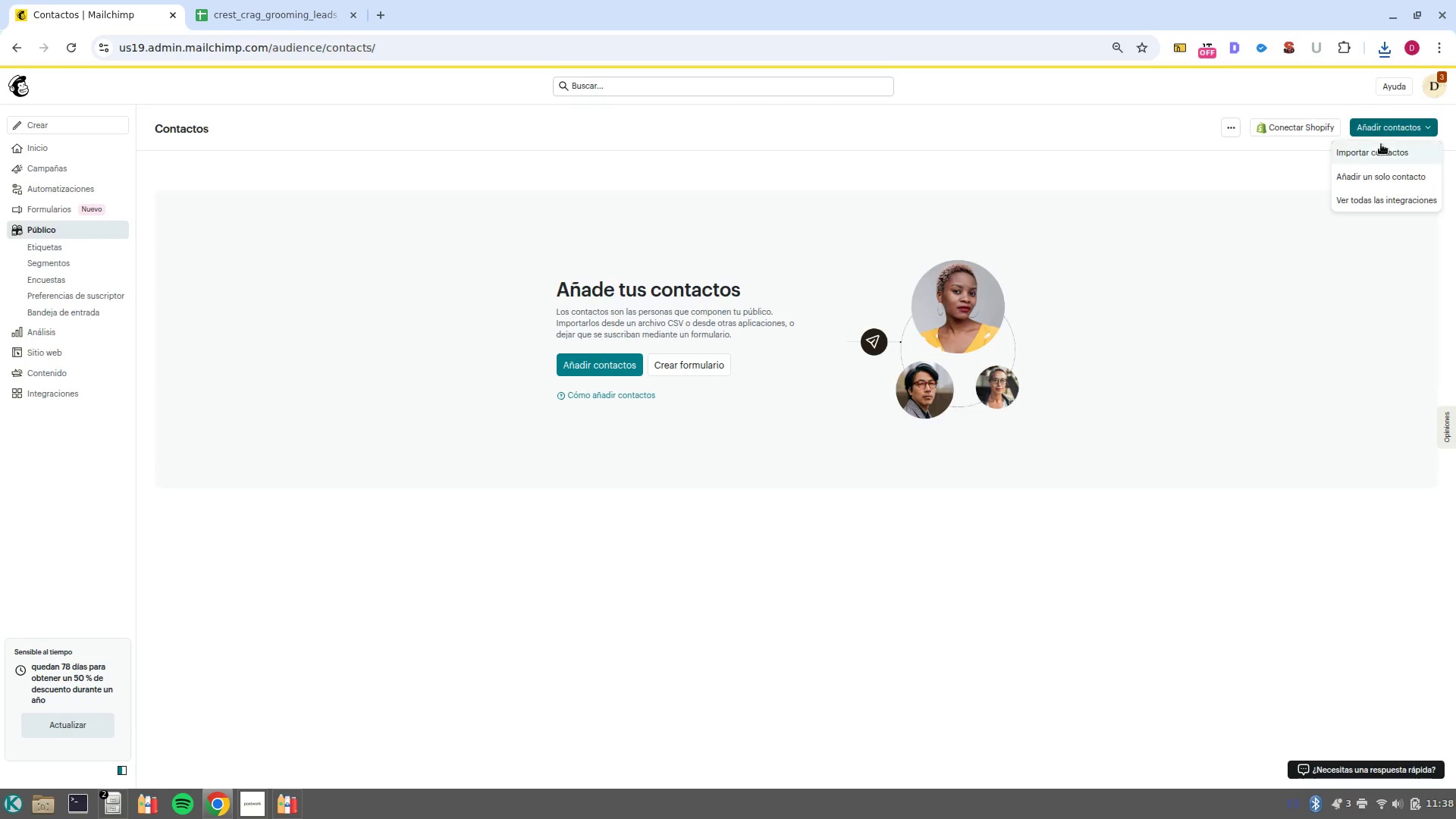 
left_click([1379, 150])
 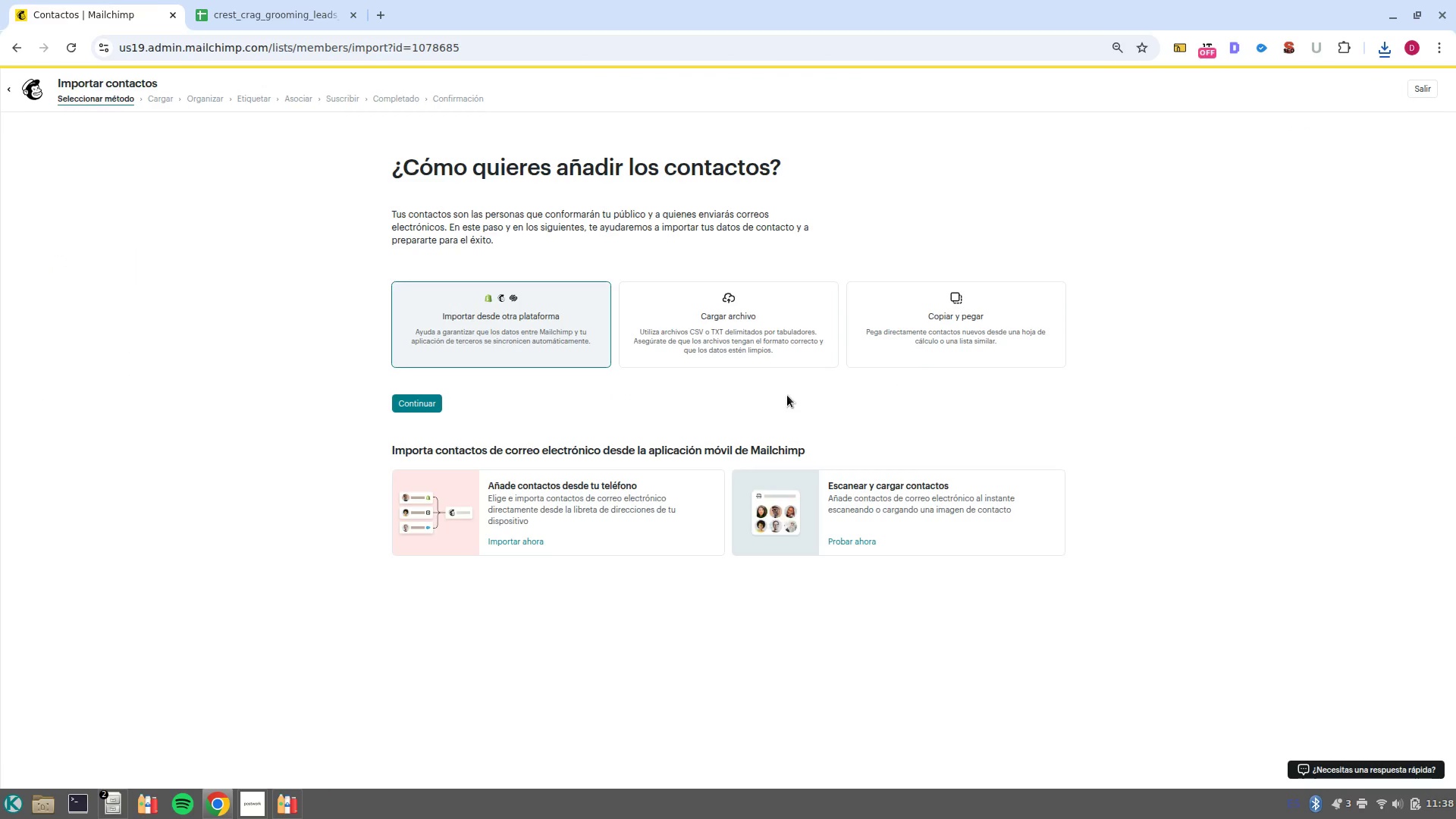 
left_click([648, 366])
 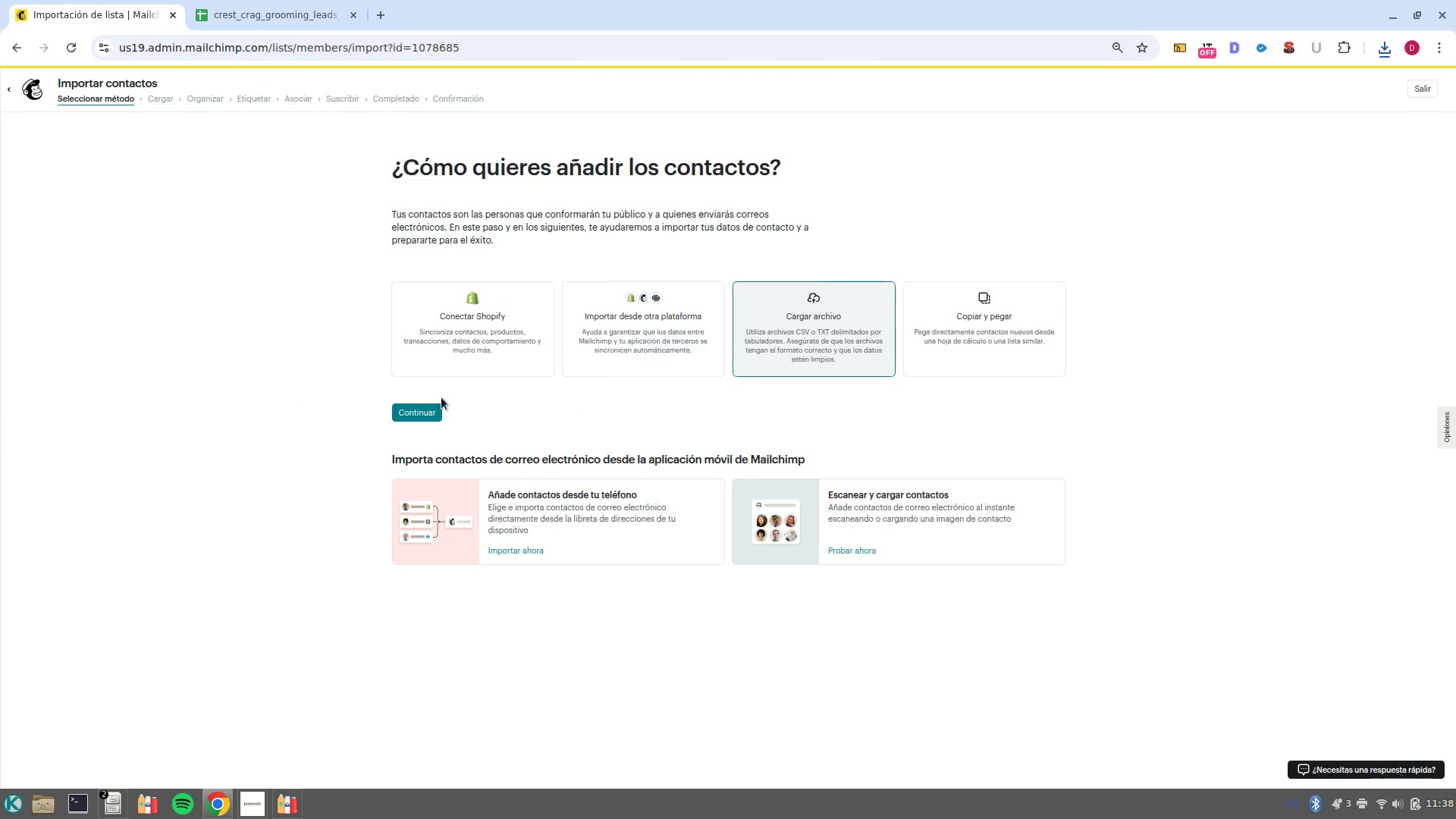 
left_click([422, 414])
 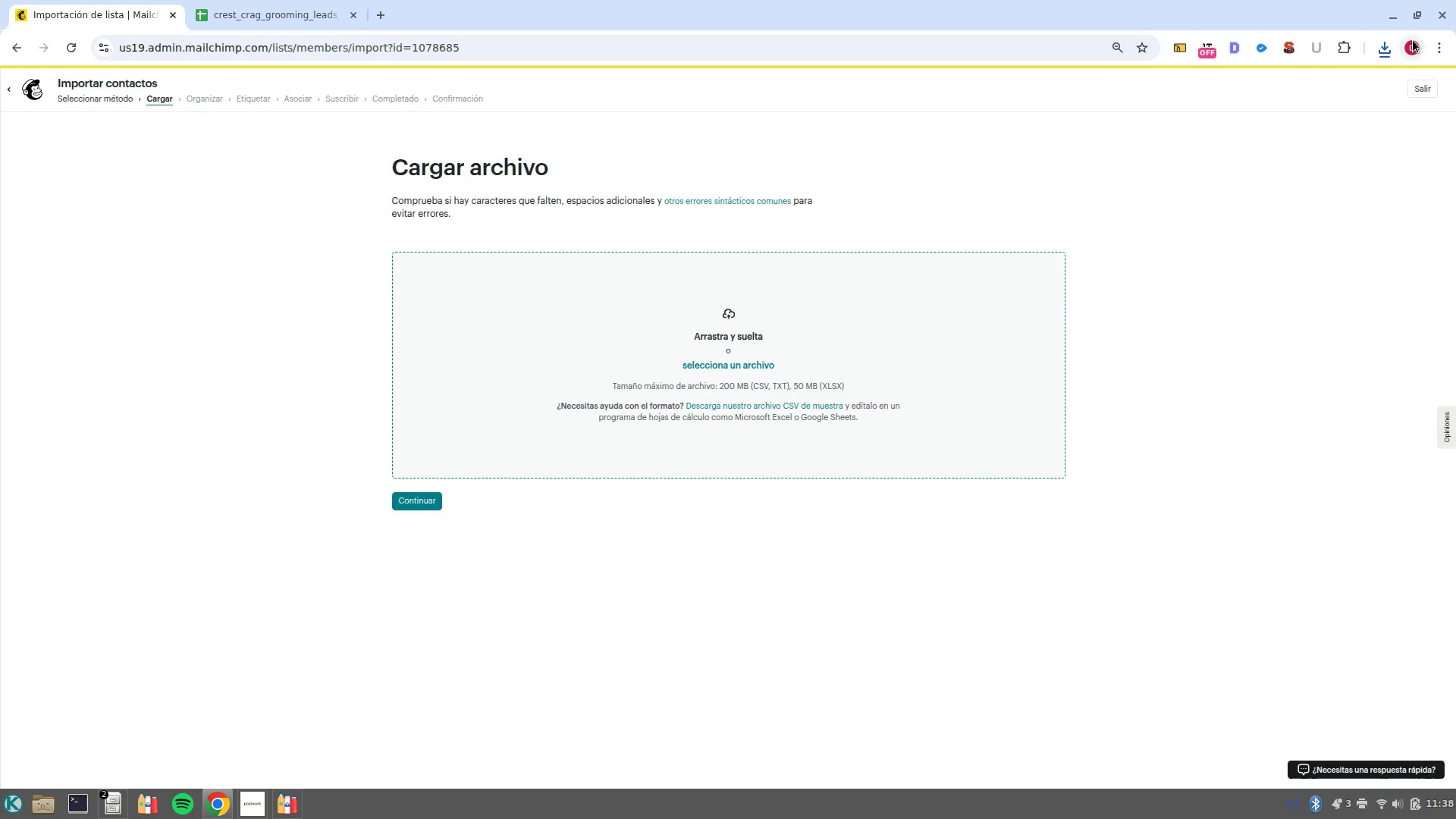 
left_click([1392, 52])
 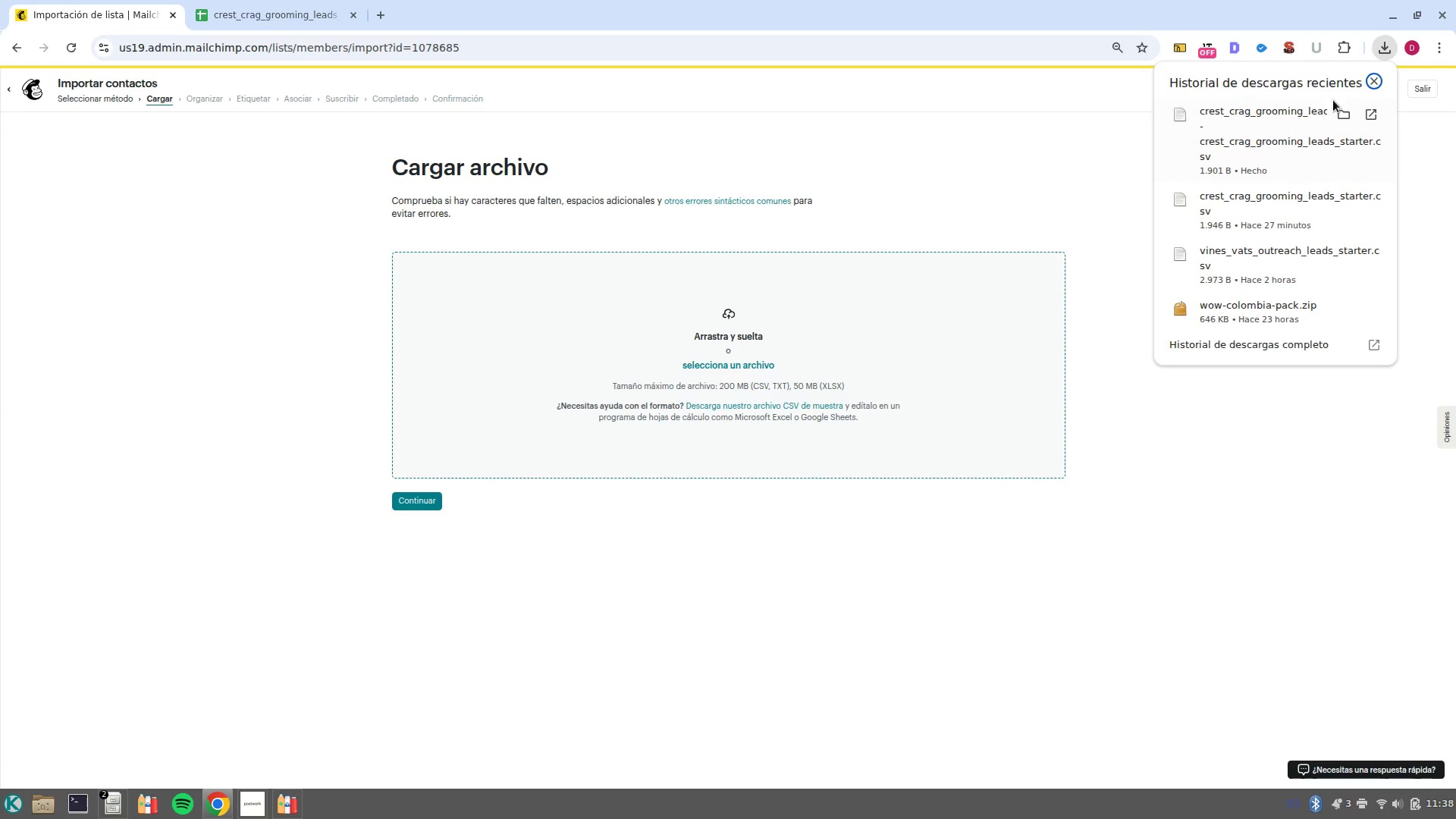 
left_click_drag(start_coordinate=[1323, 117], to_coordinate=[733, 418])
 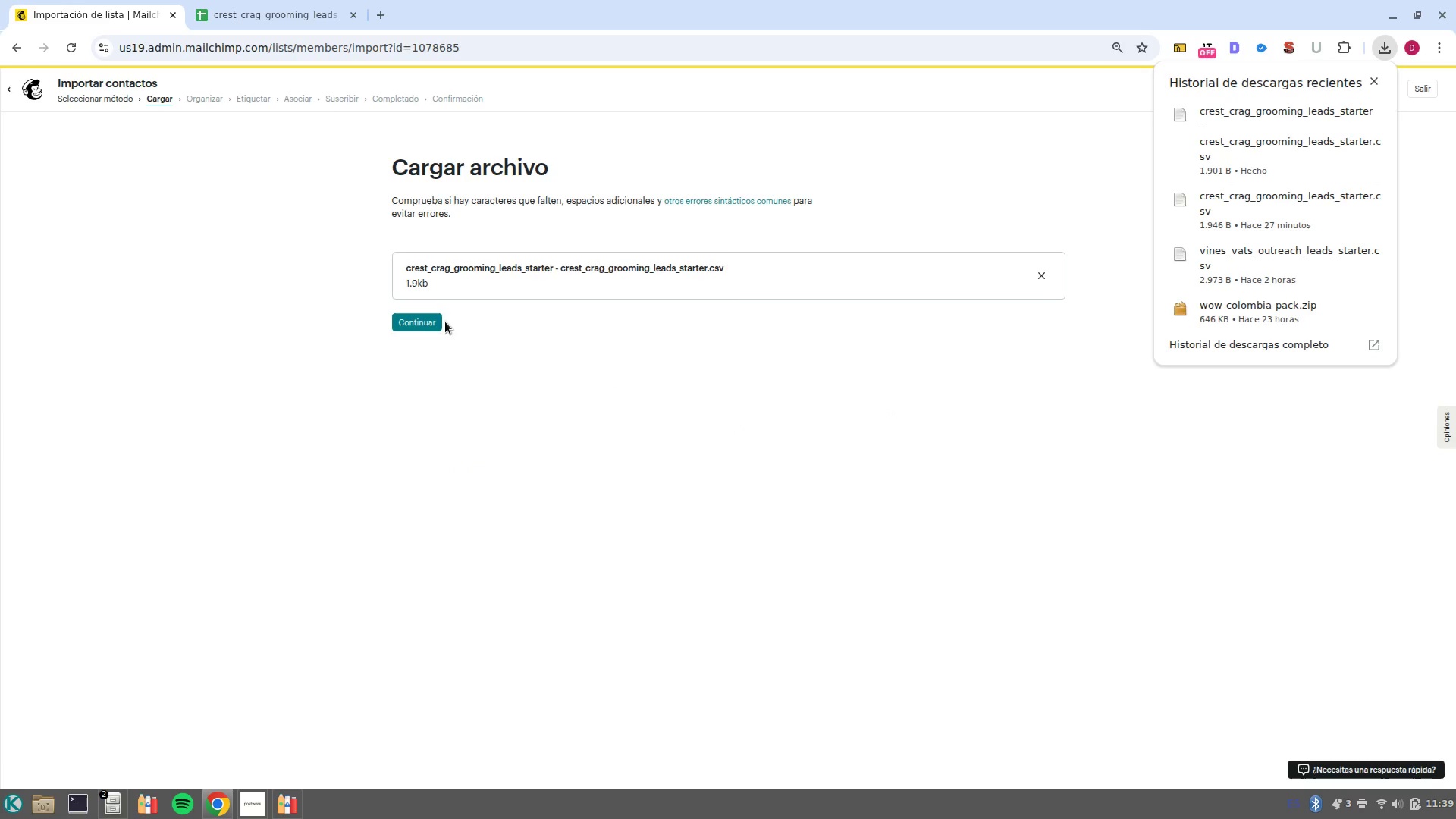 
left_click([425, 330])
 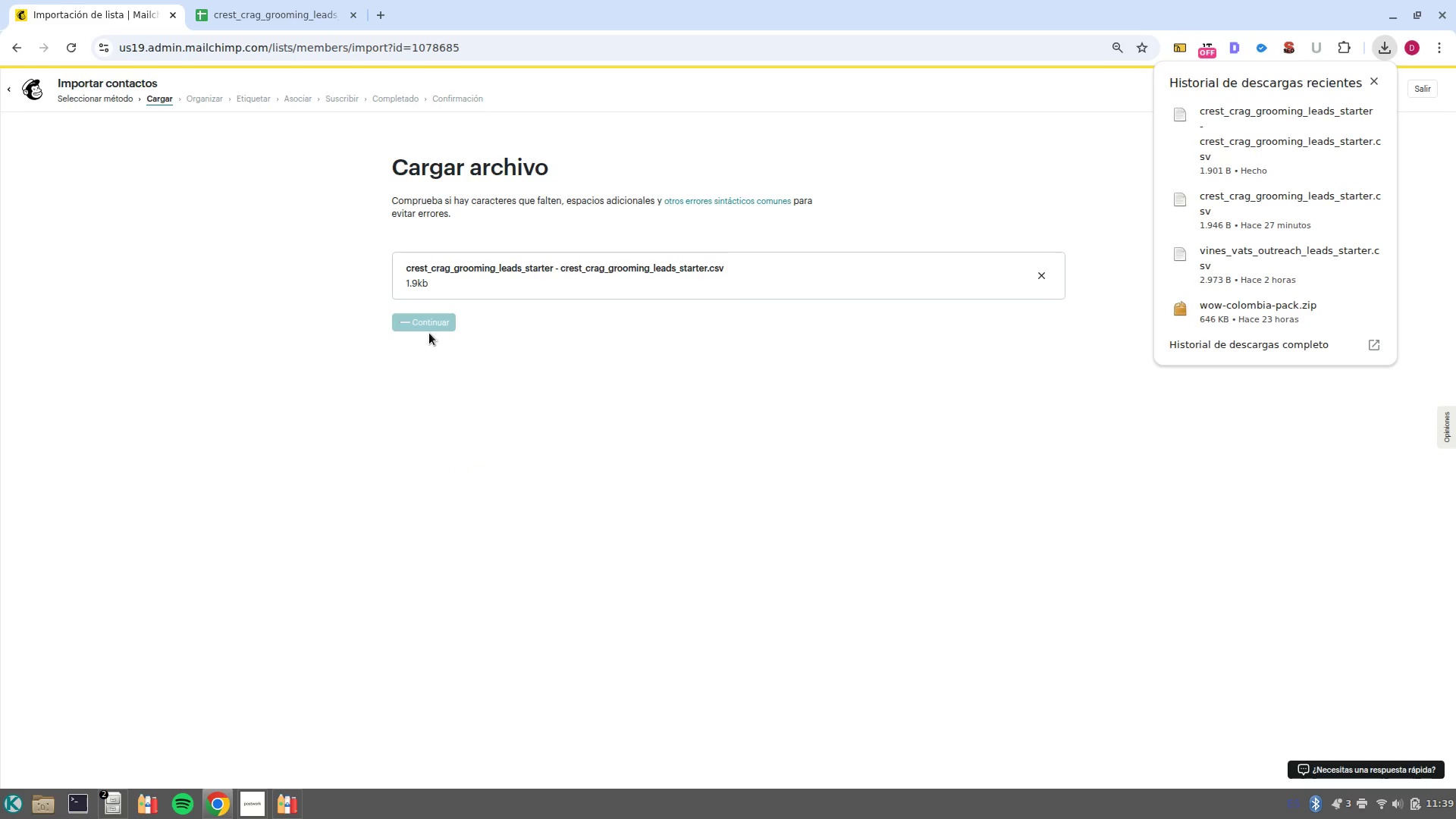 
wait(5.78)
 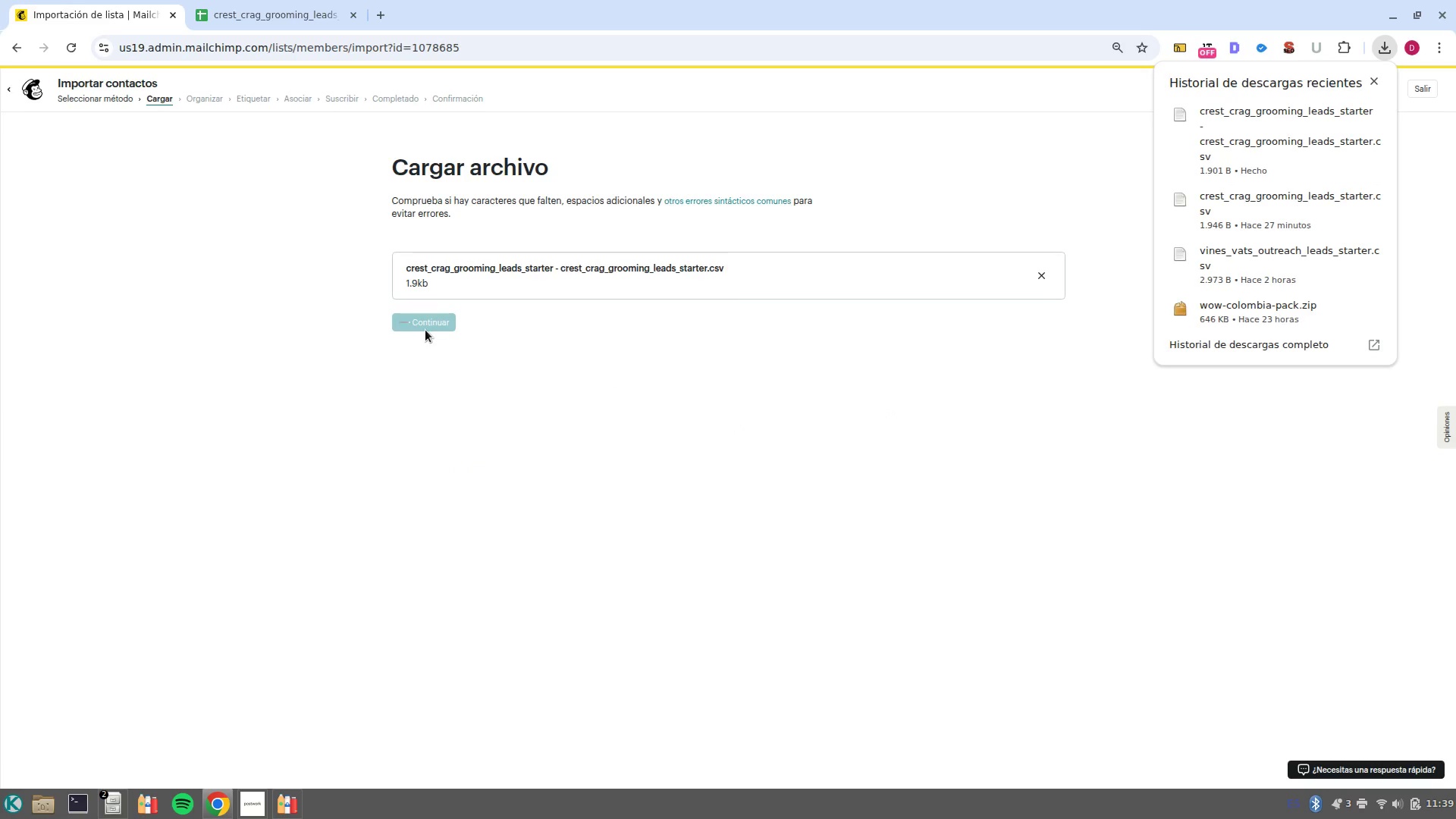 
left_click([246, 701])